 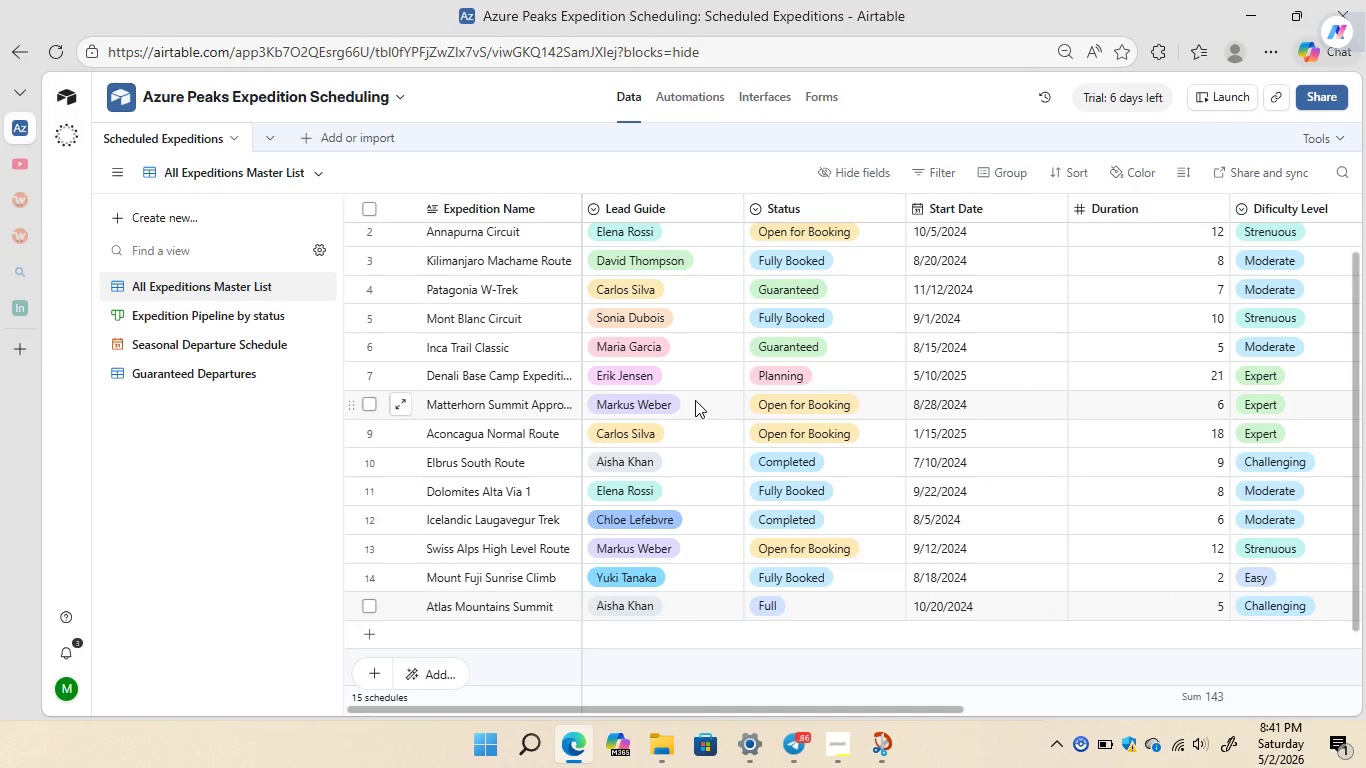 
mouse_move([601, 530])
 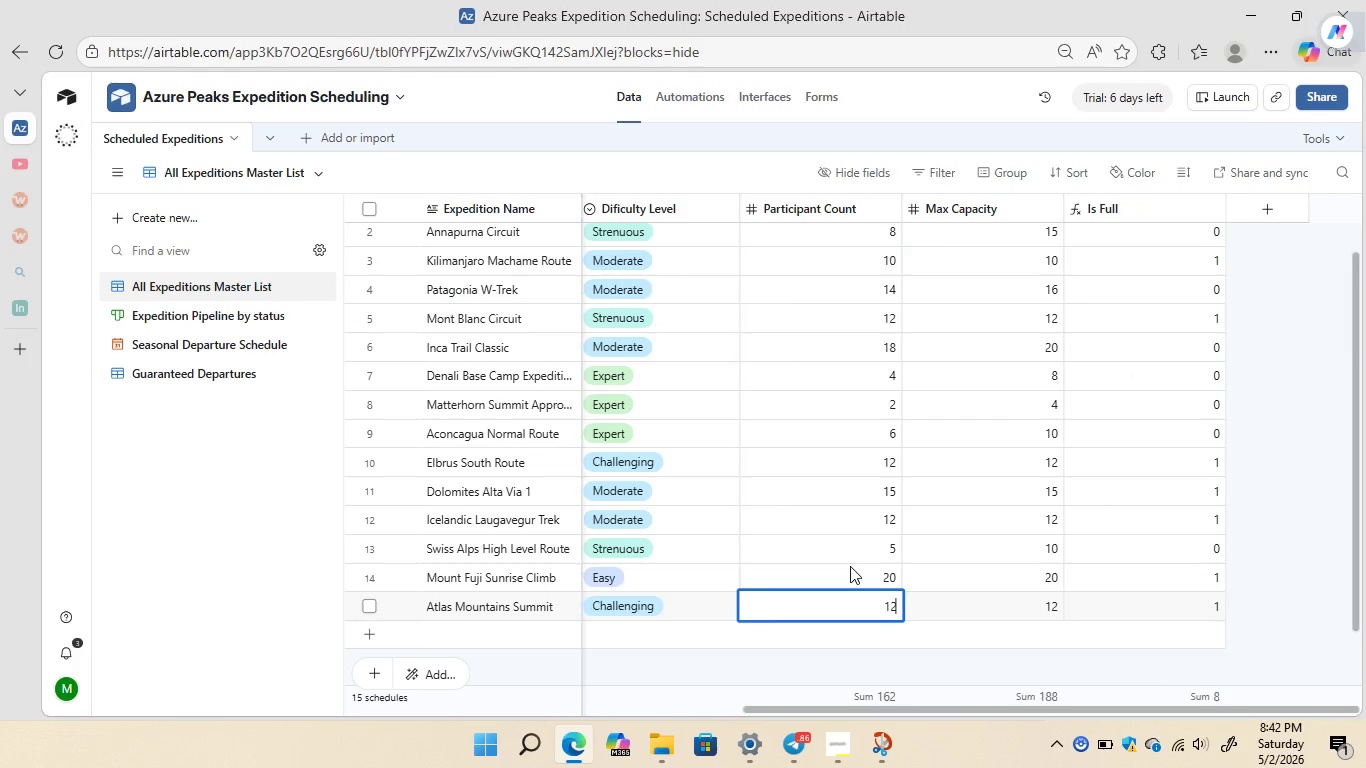 
wait(18.85)
 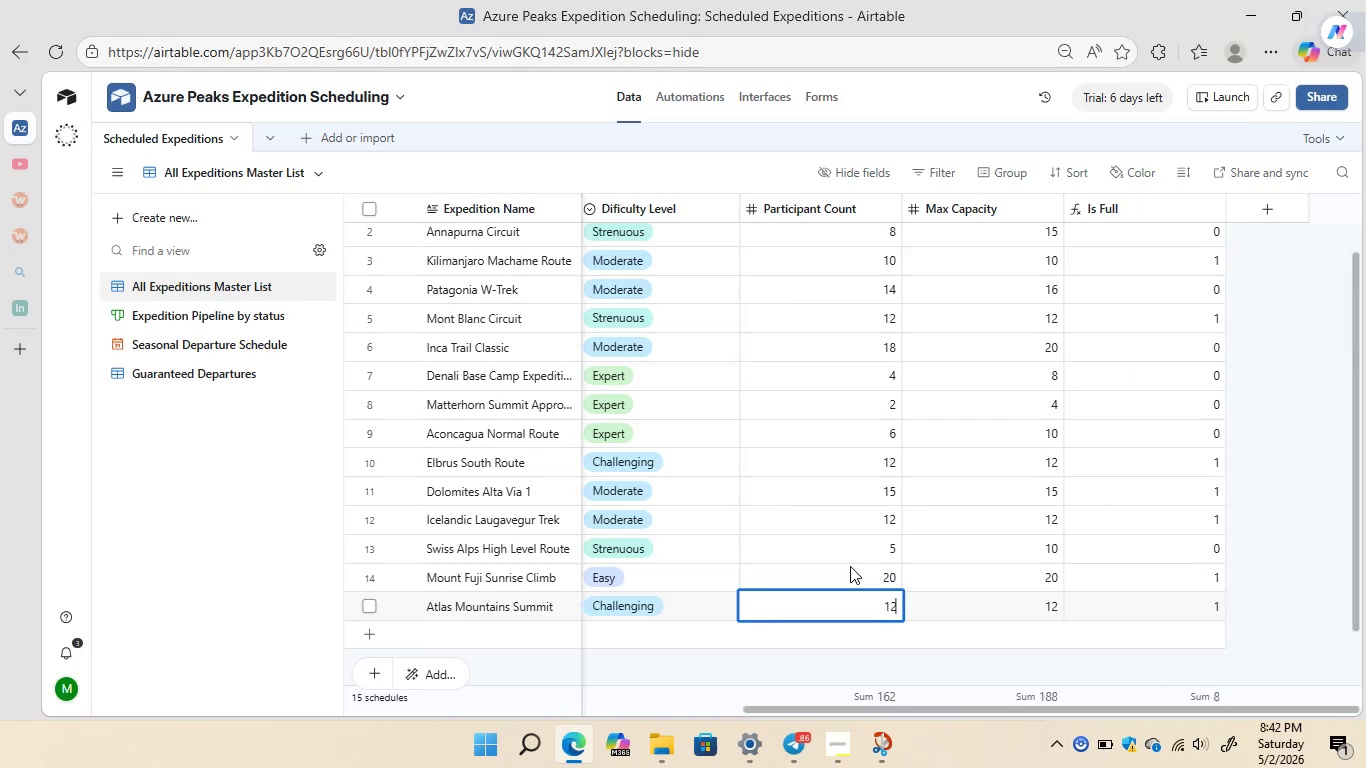 
right_click([1116, 208])
 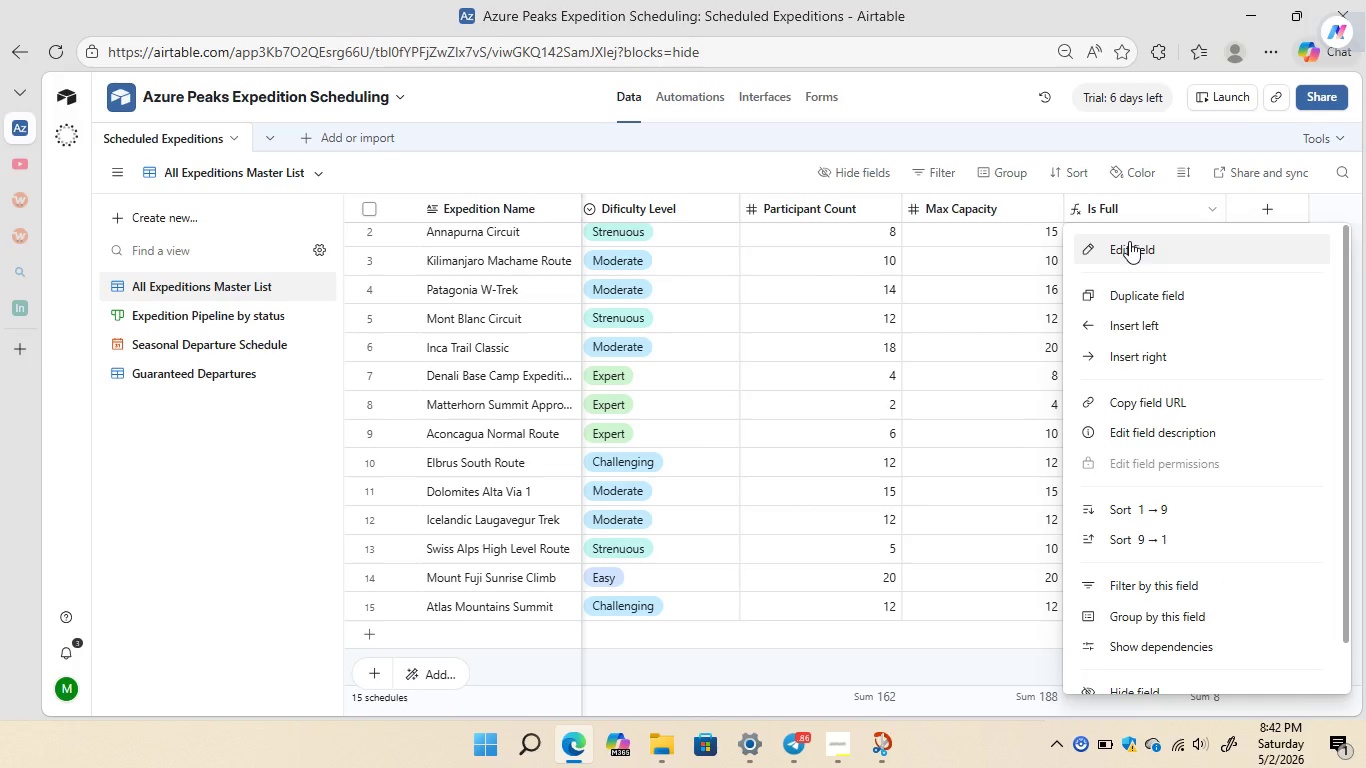 
left_click([1129, 241])
 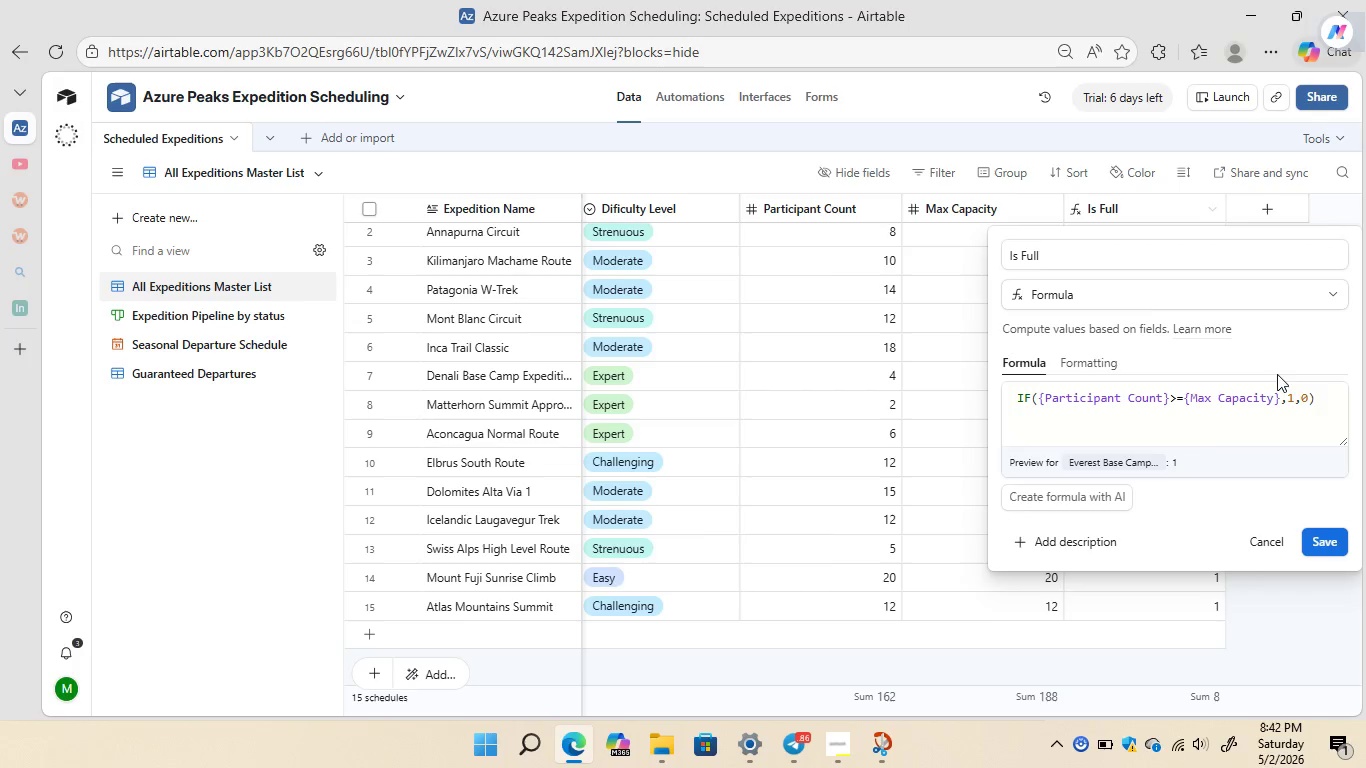 
wait(6.06)
 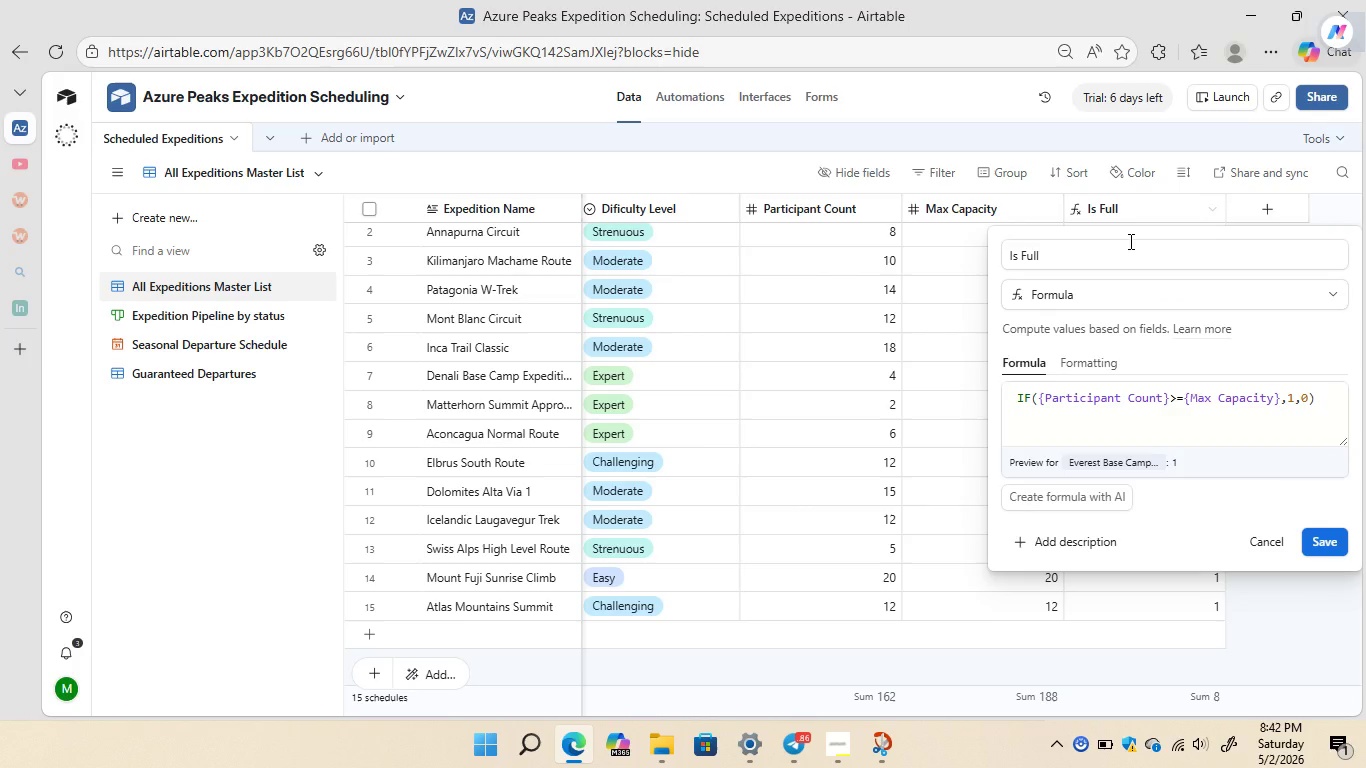 
left_click([1321, 537])
 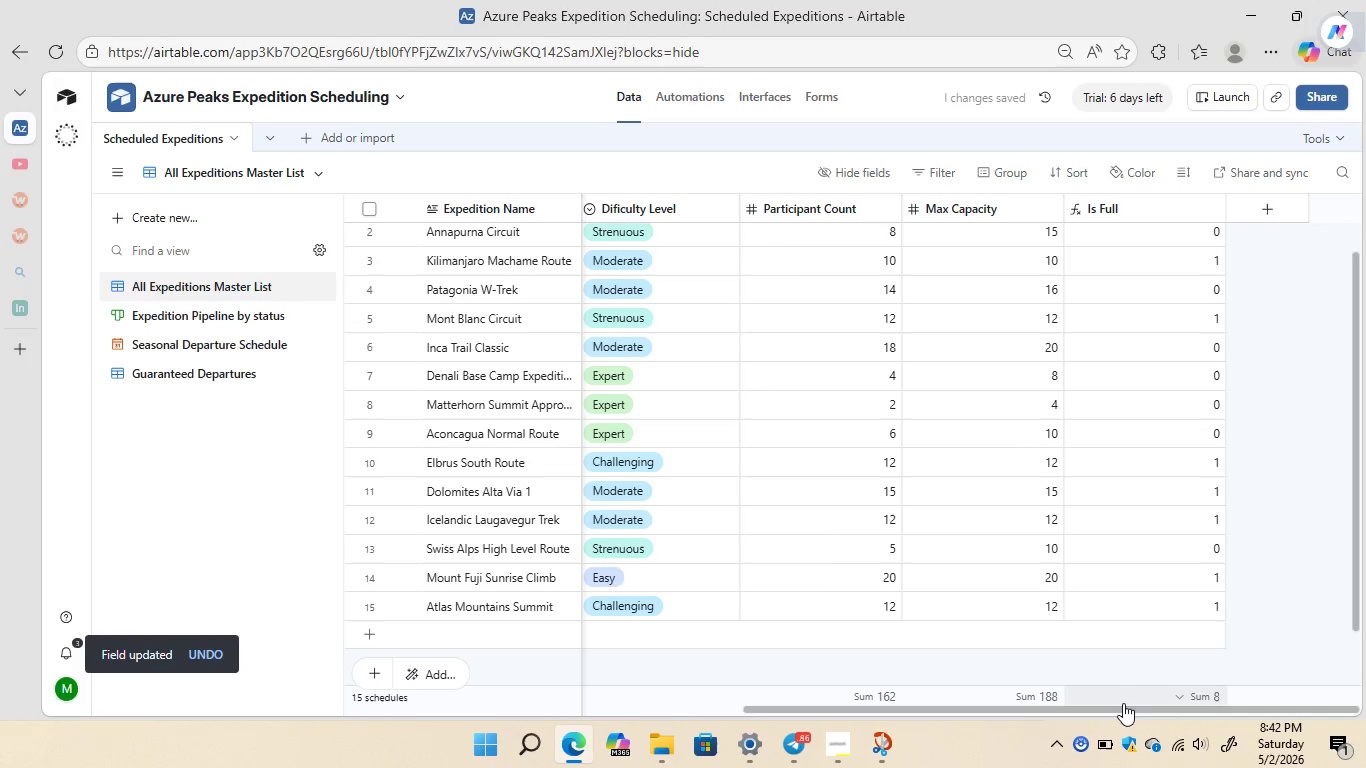 
left_click_drag(start_coordinate=[1119, 708], to_coordinate=[801, 703])
 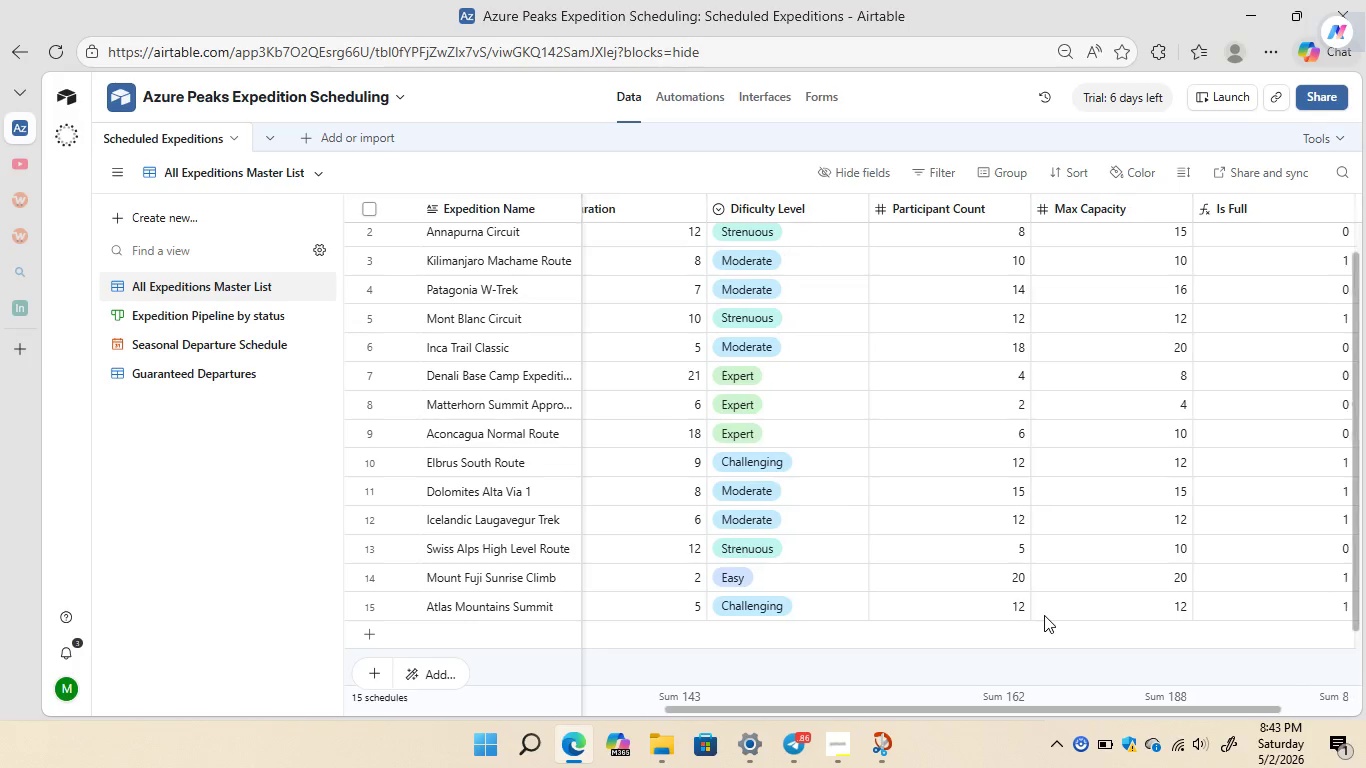 
wait(31.55)
 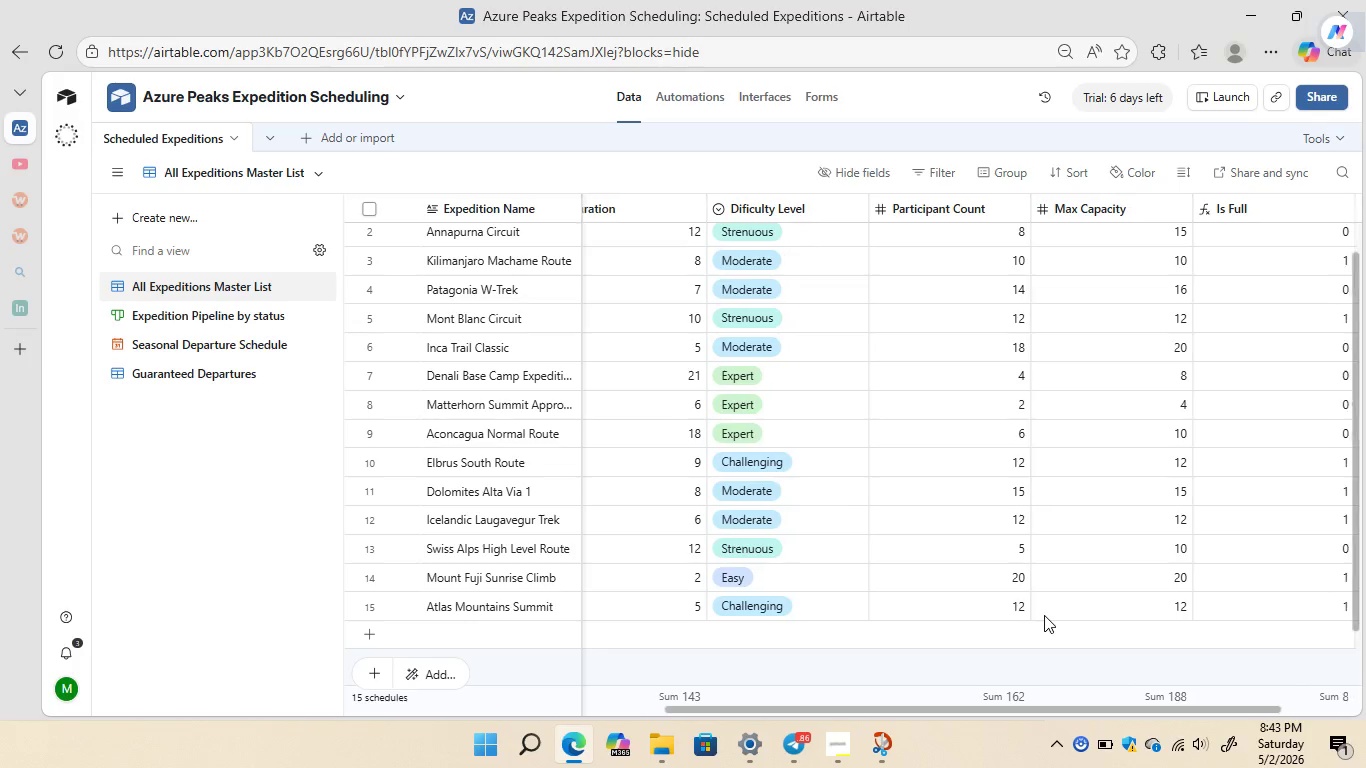 
left_click([924, 549])
 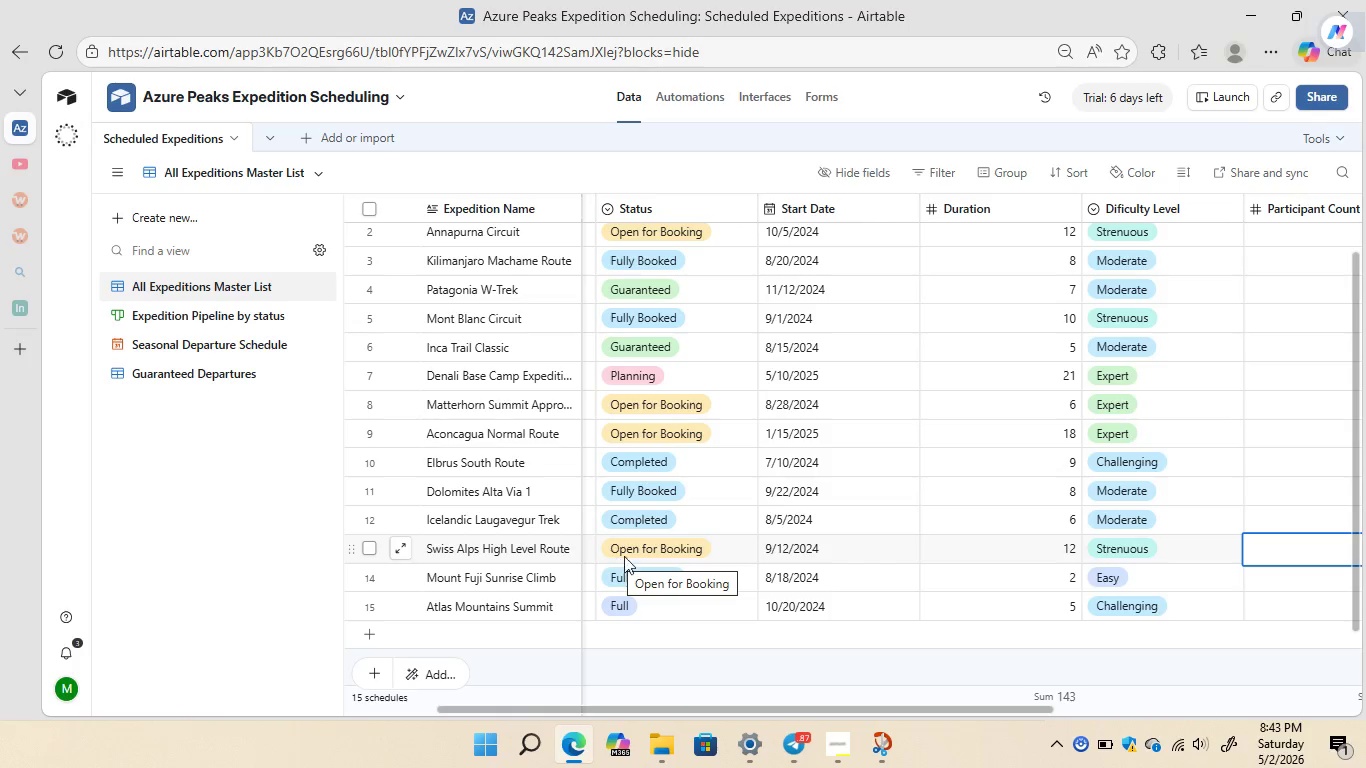 
wait(11.81)
 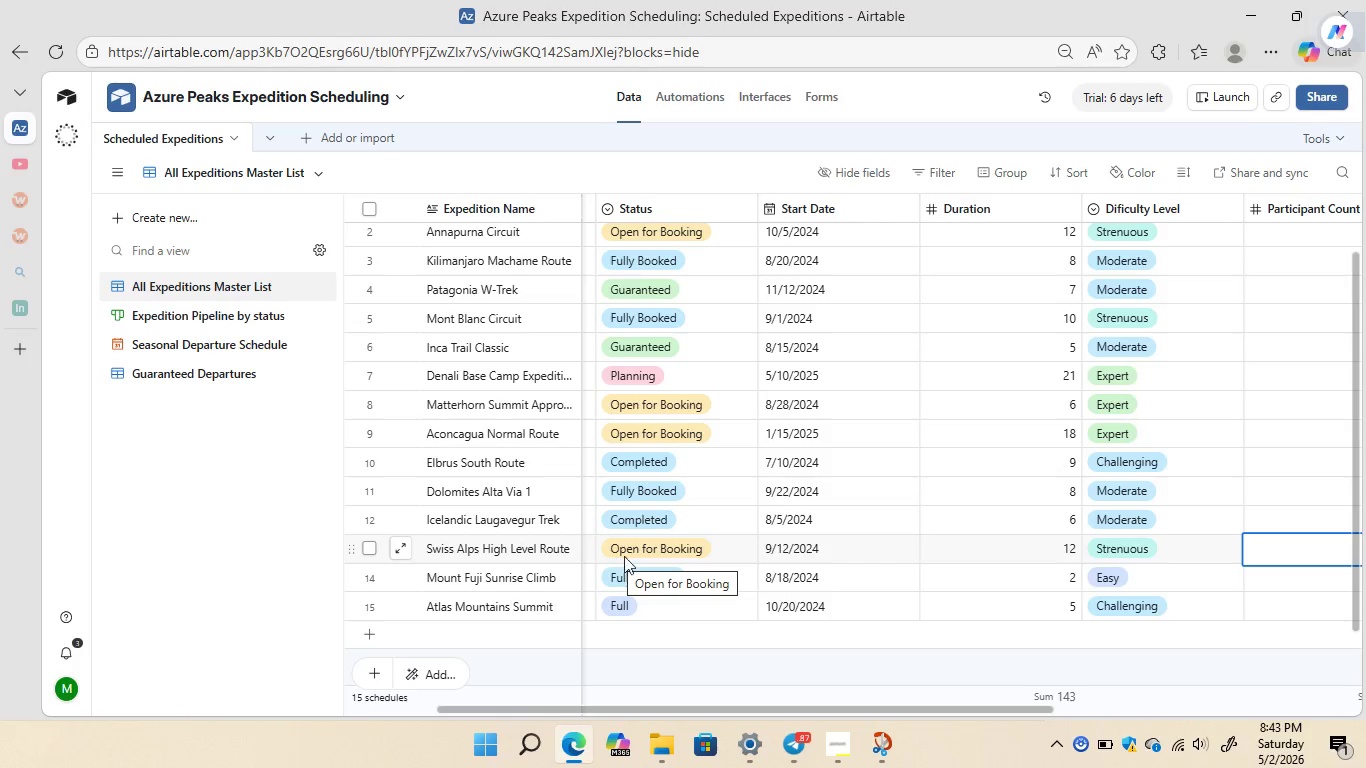 
double_click([943, 546])
 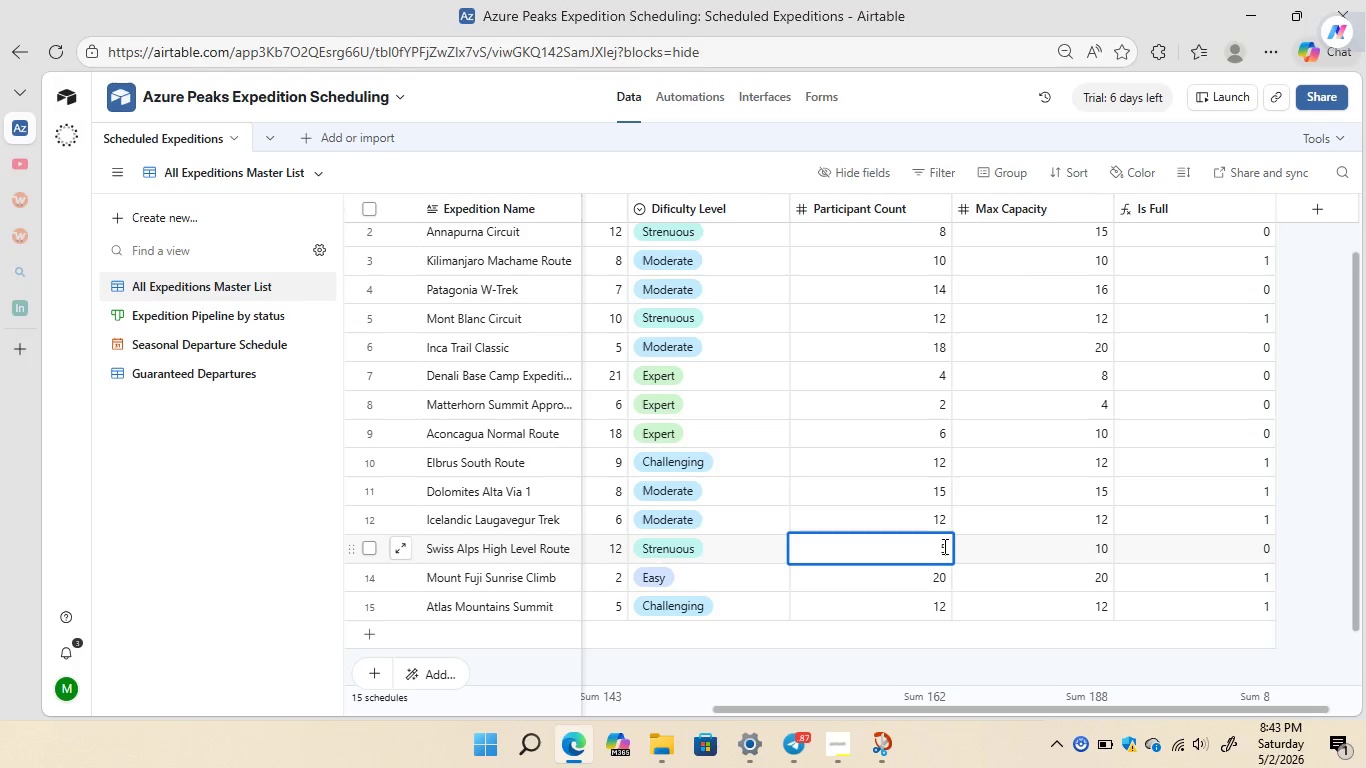 
key(Backspace)
type(10)
 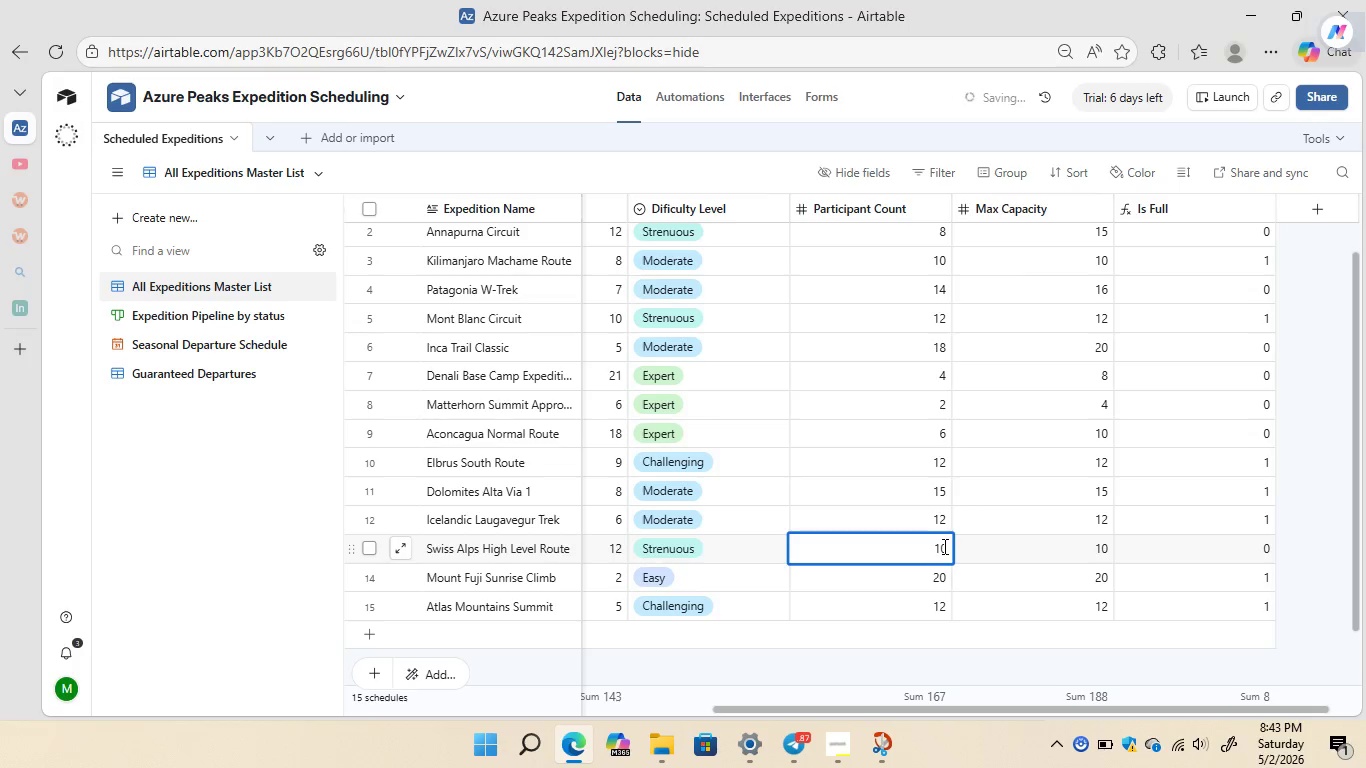 
key(Enter)
 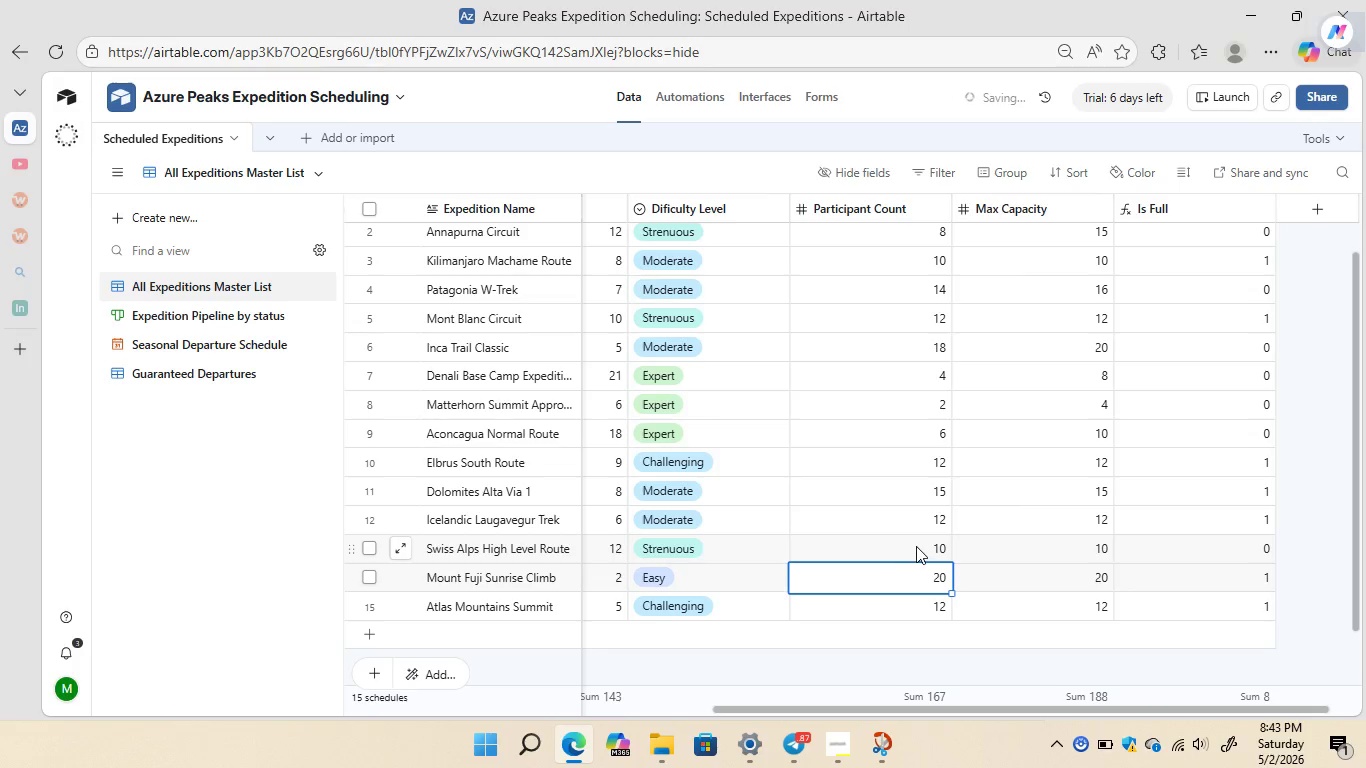 
left_click([916, 546])
 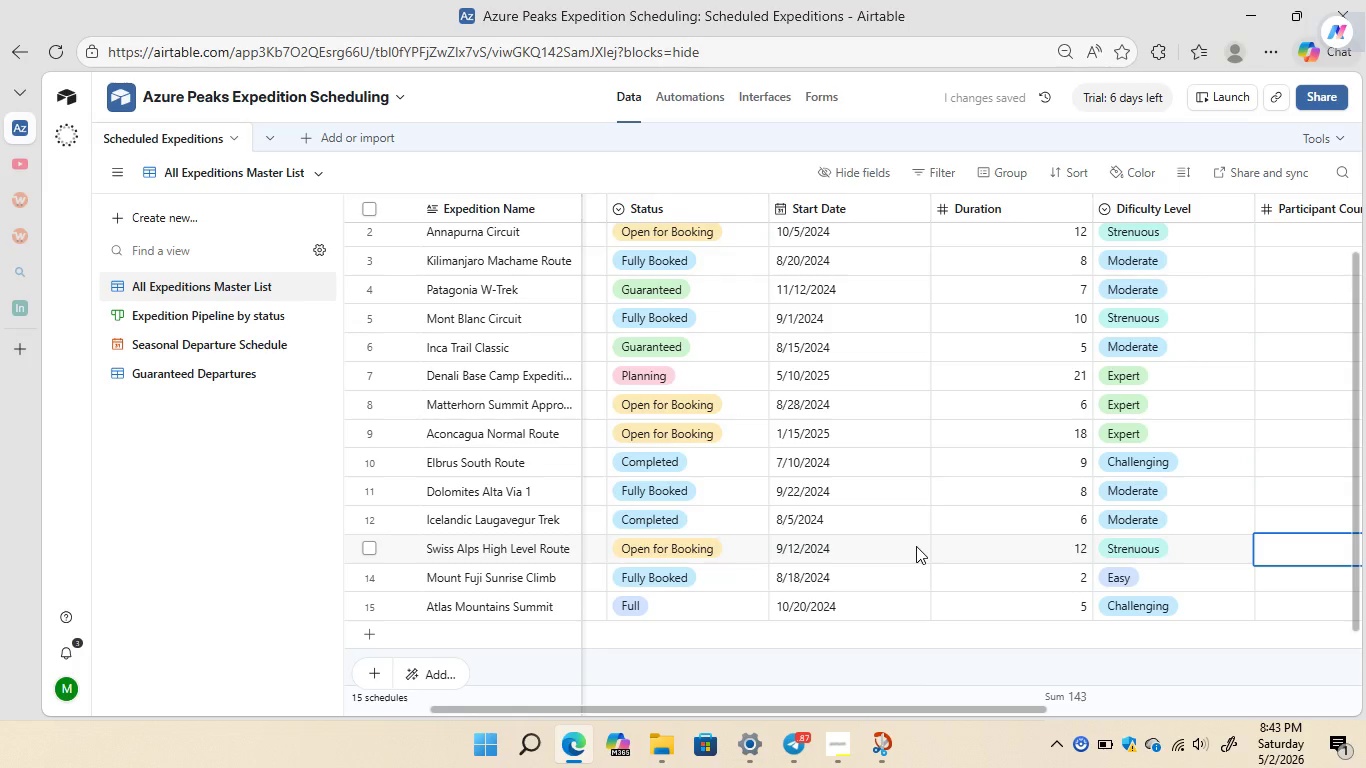 
wait(8.64)
 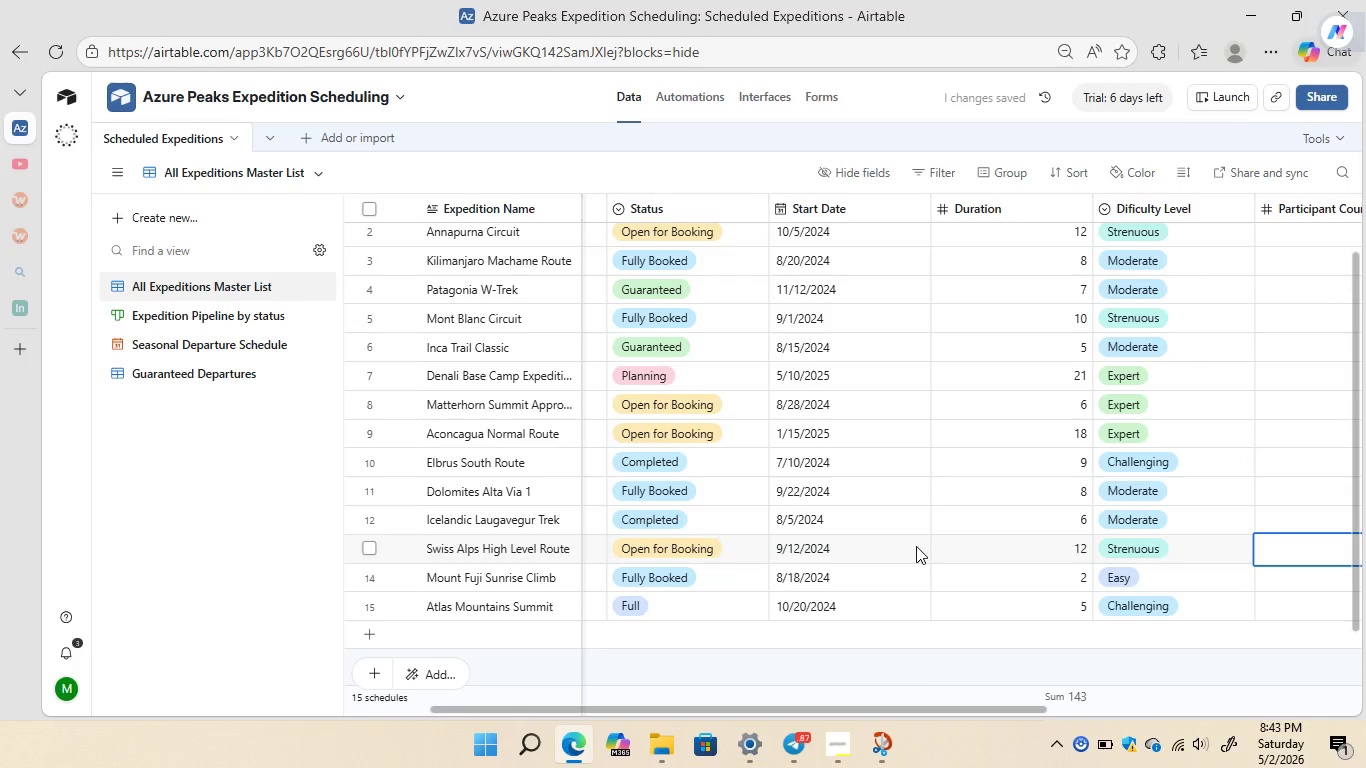 
left_click([718, 545])
 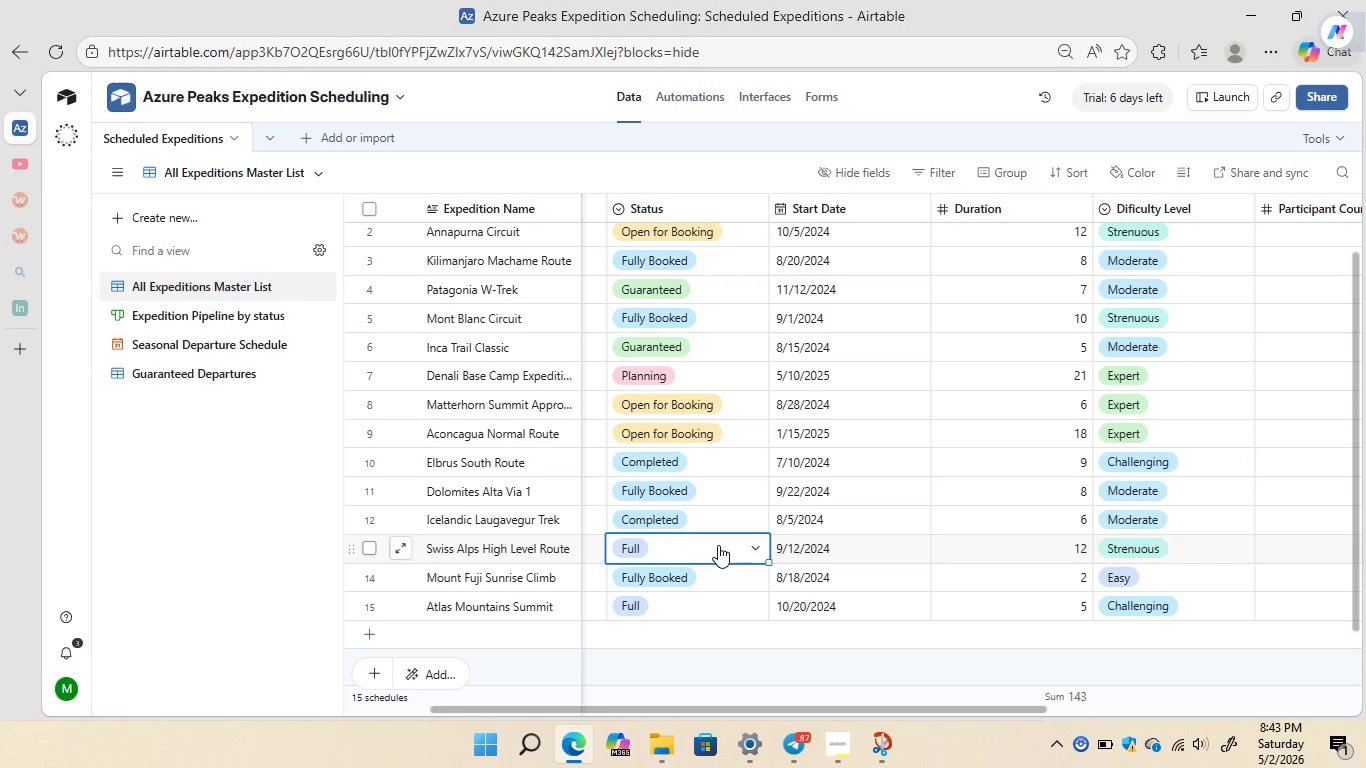 
wait(9.48)
 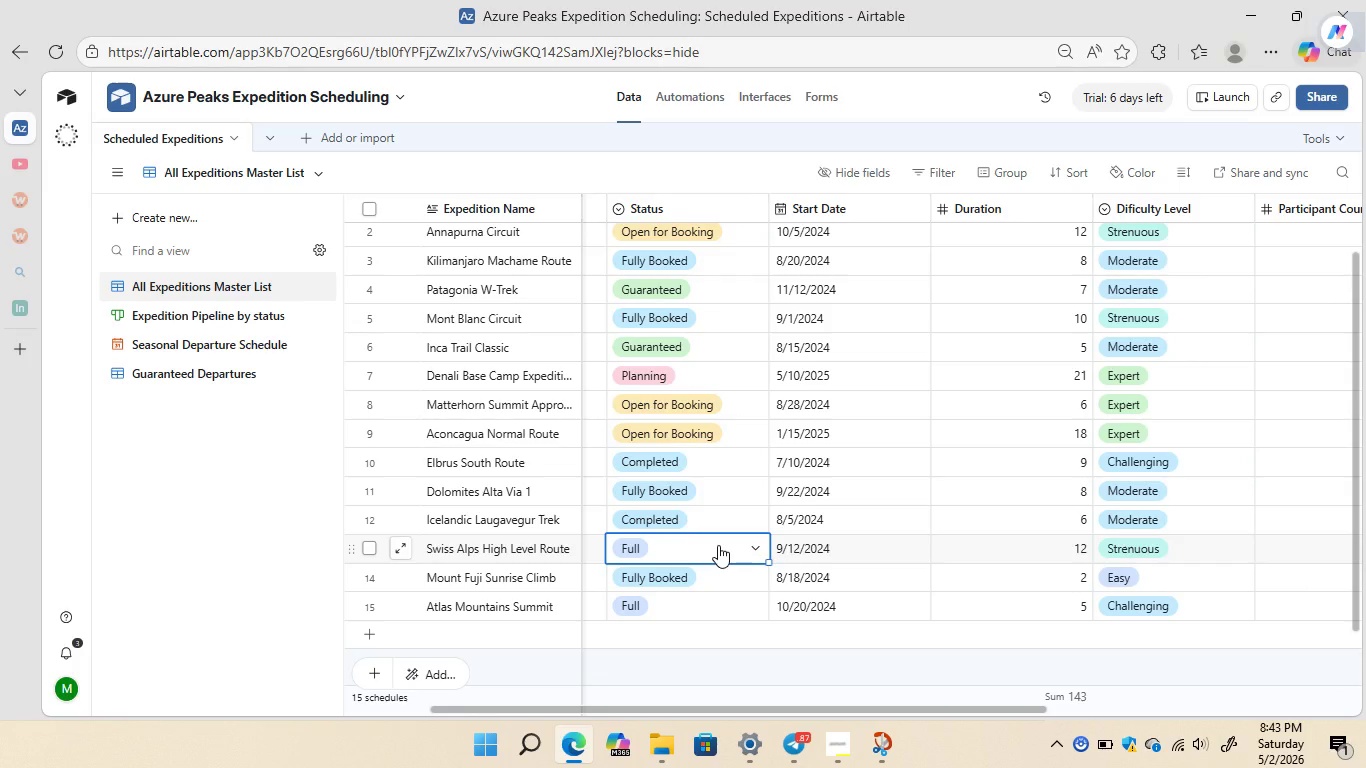 
left_click([226, 313])
 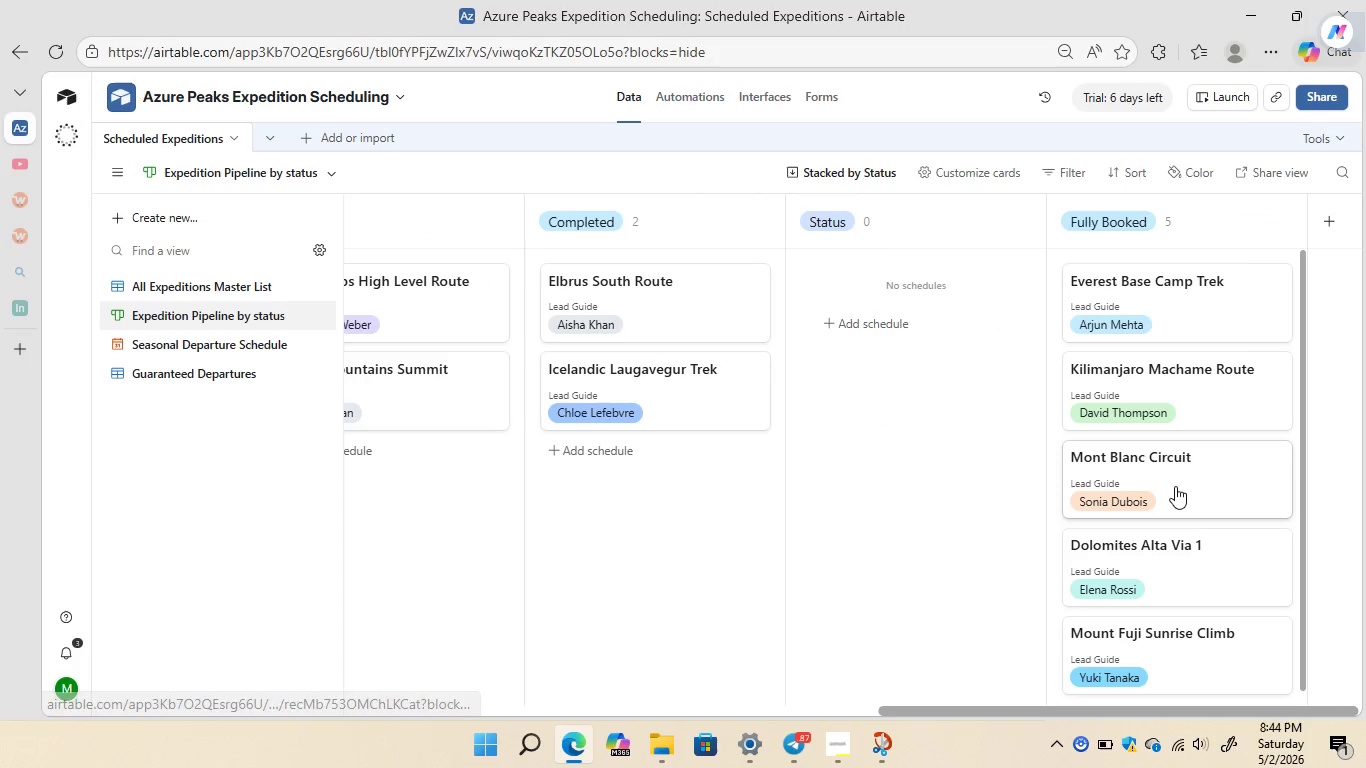 
wait(25.92)
 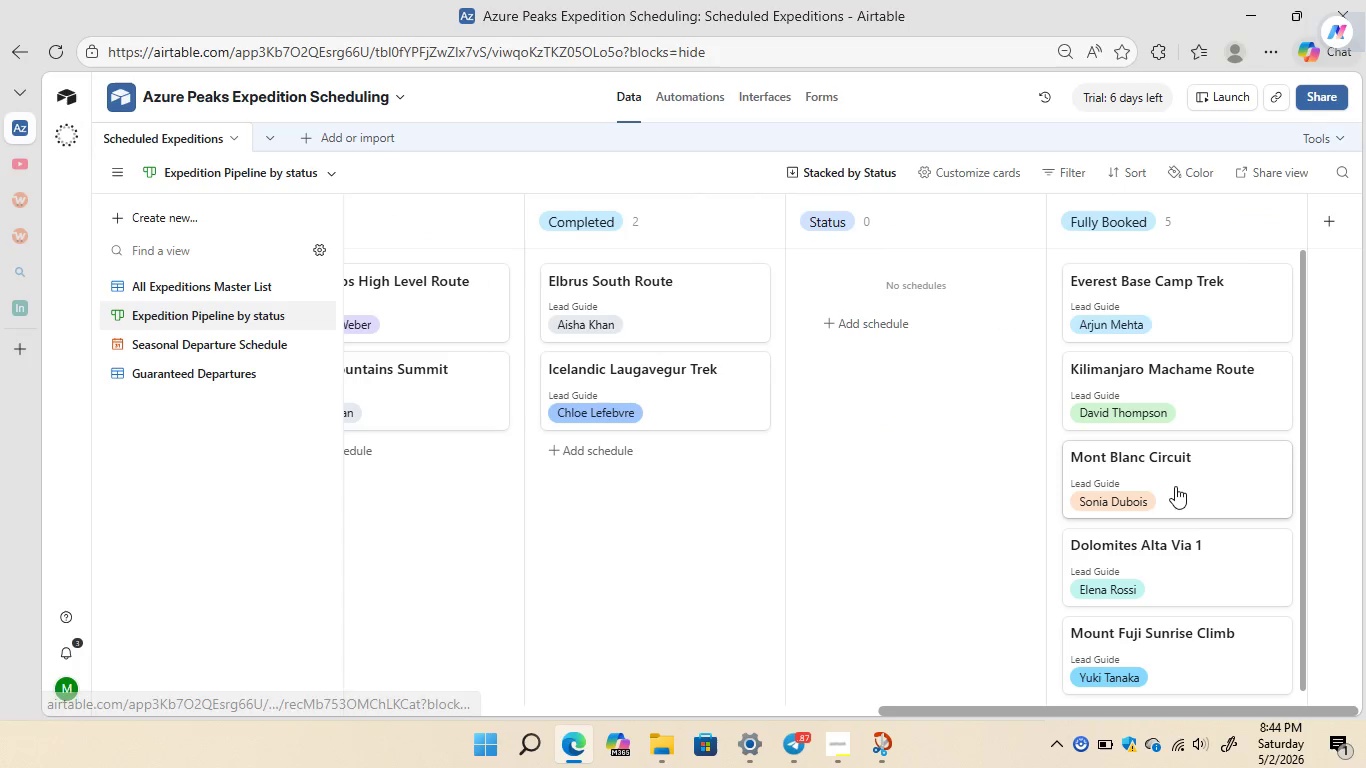 
left_click([228, 372])
 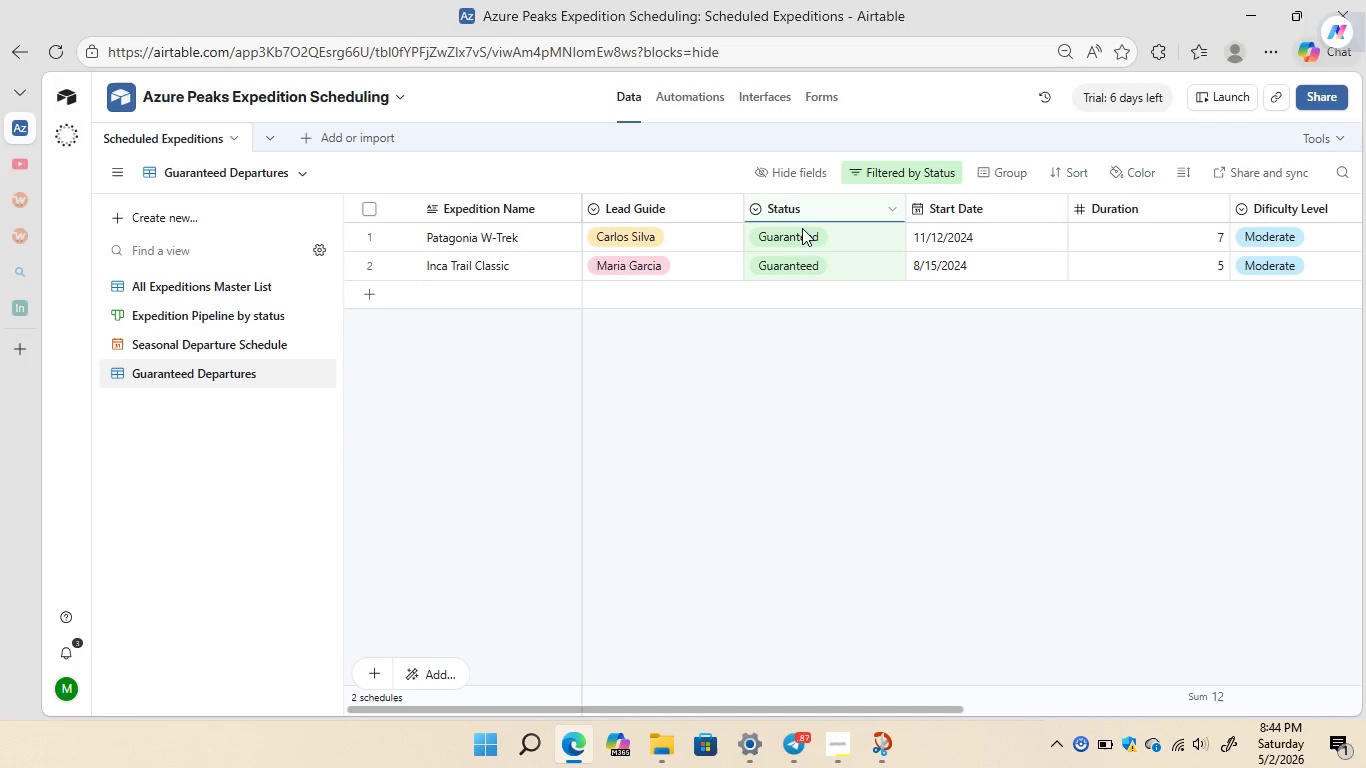 
wait(6.95)
 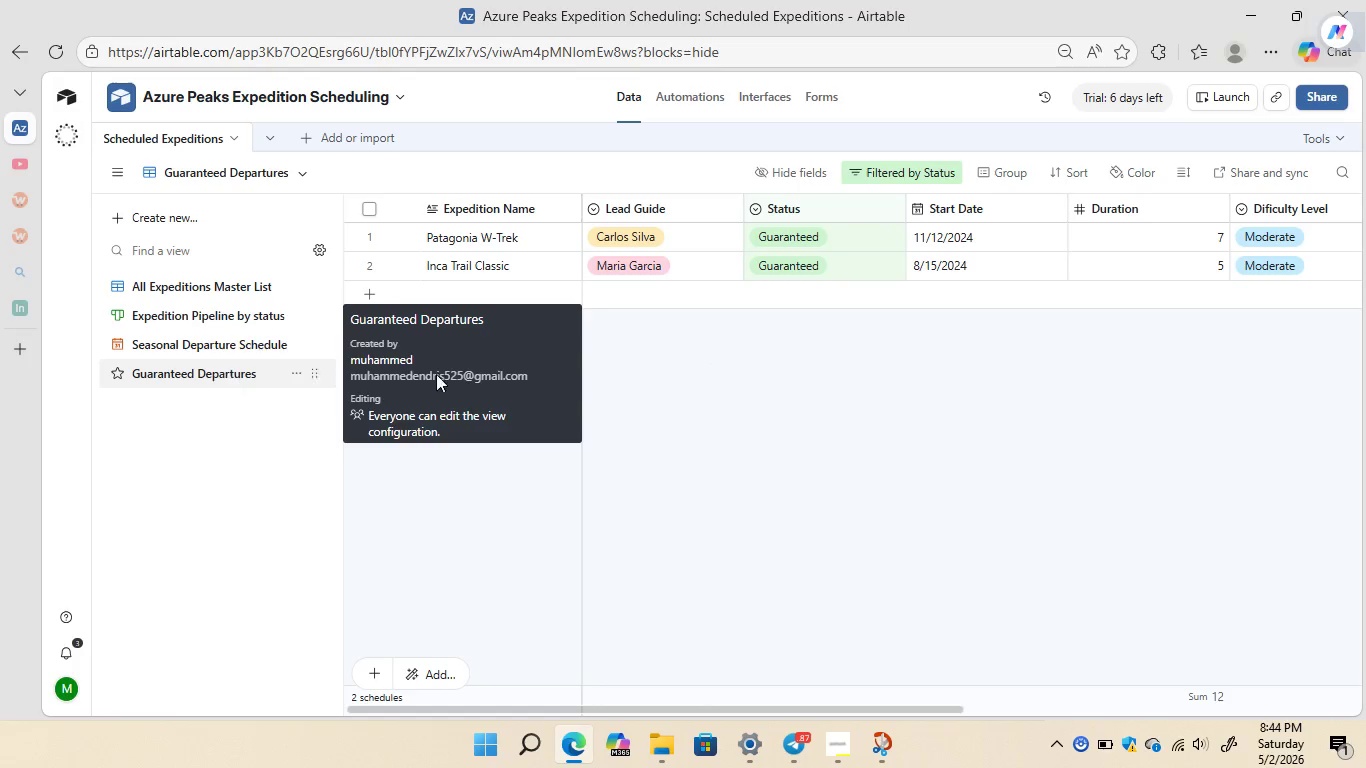 
left_click([207, 289])
 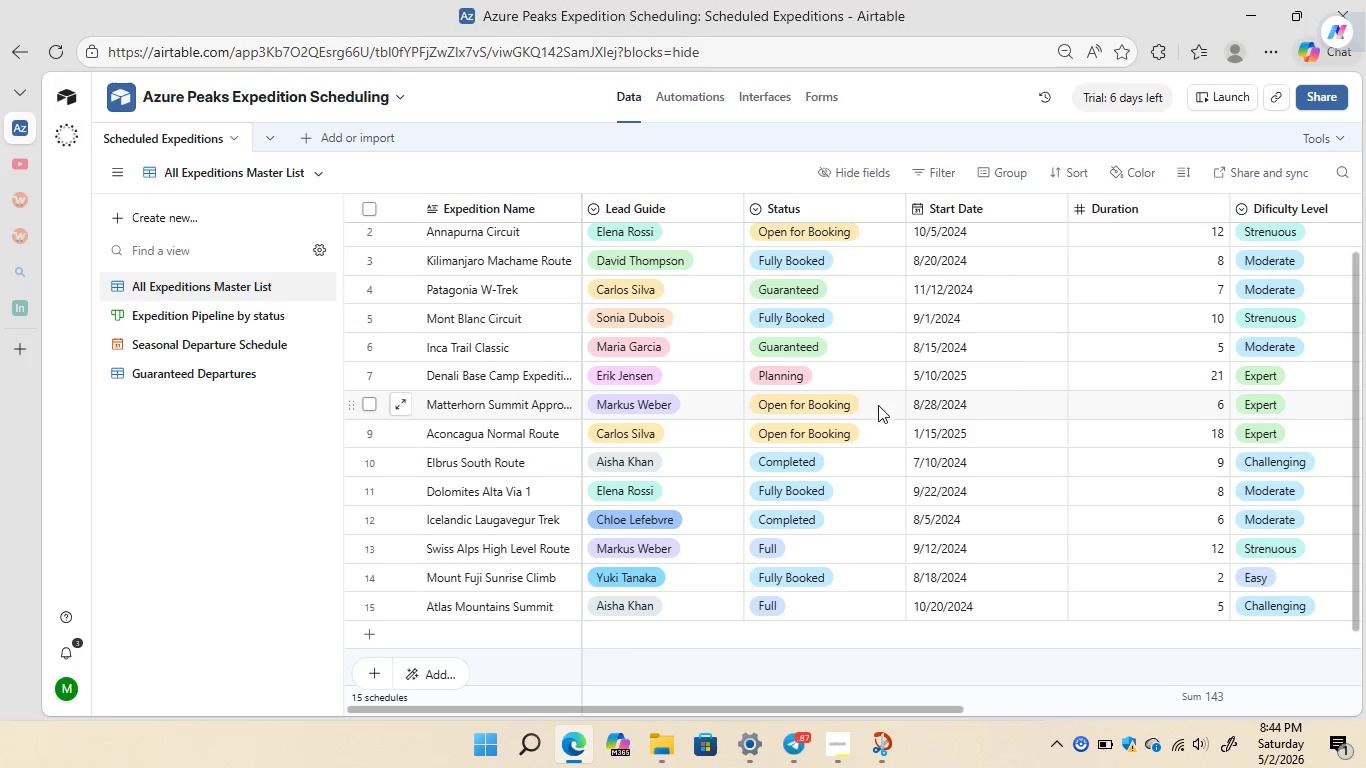 
wait(5.84)
 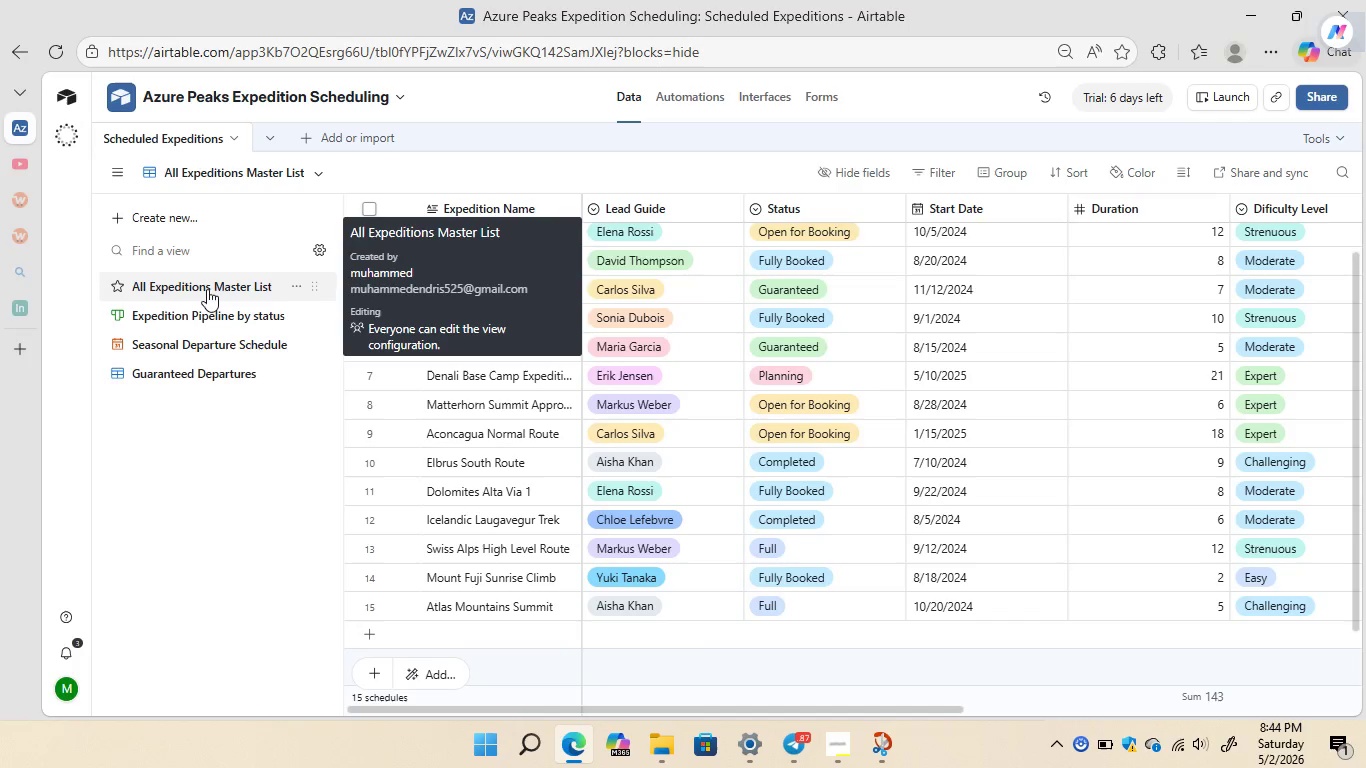 
right_click([889, 408])
 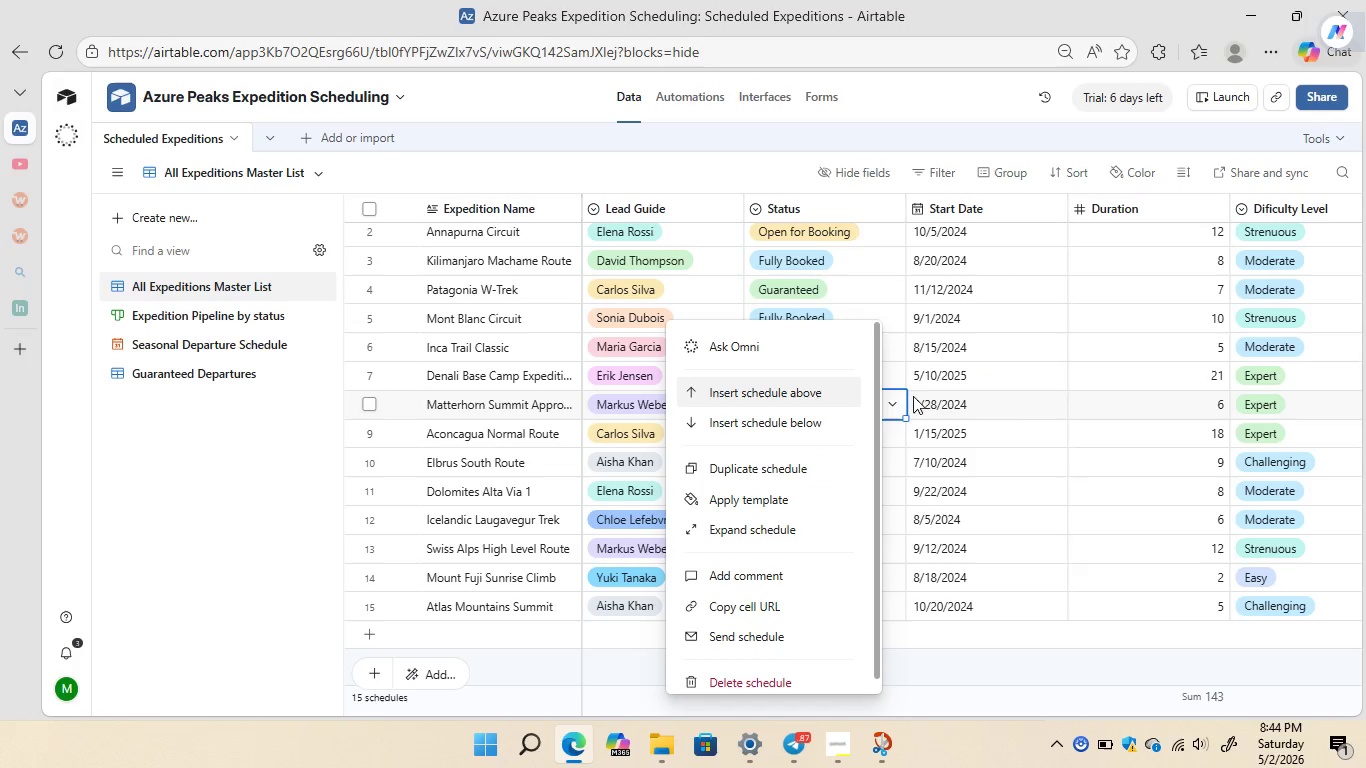 
left_click([893, 406])
 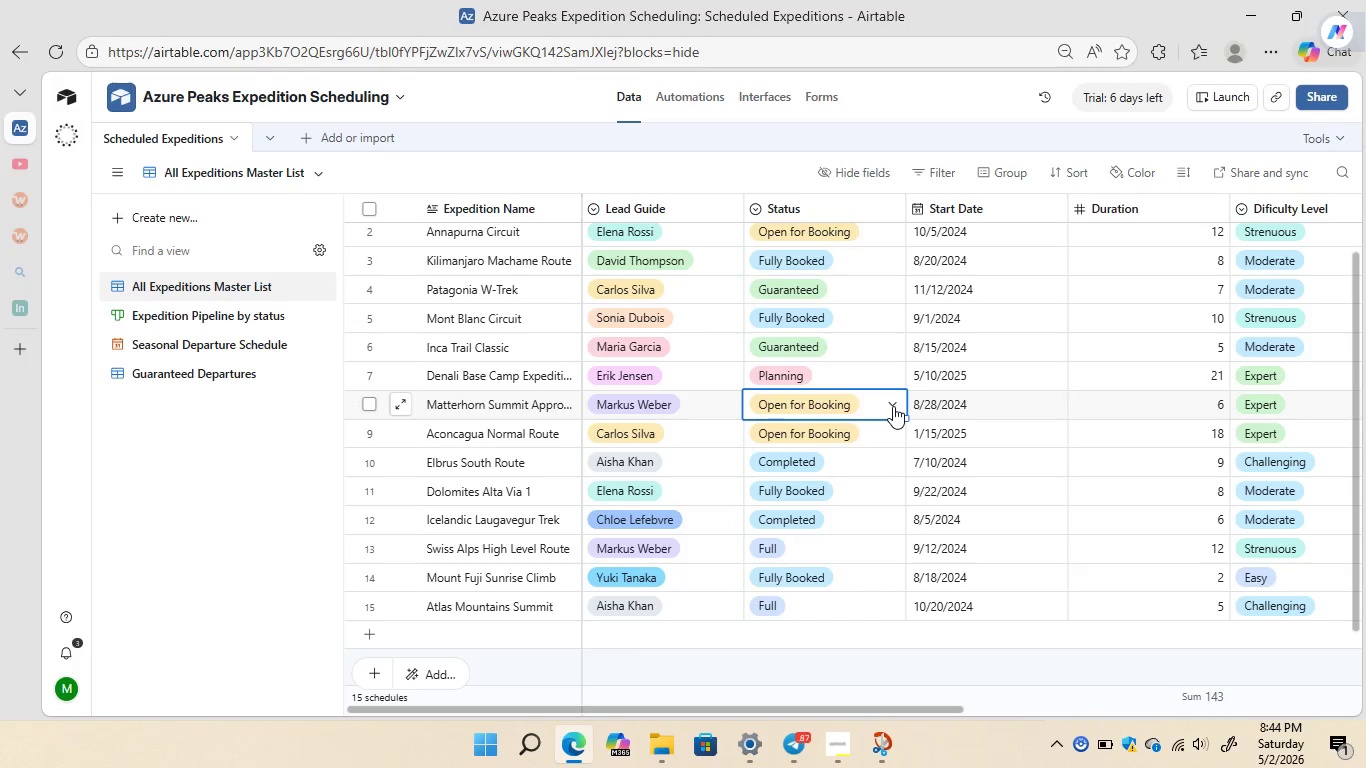 
left_click([893, 406])
 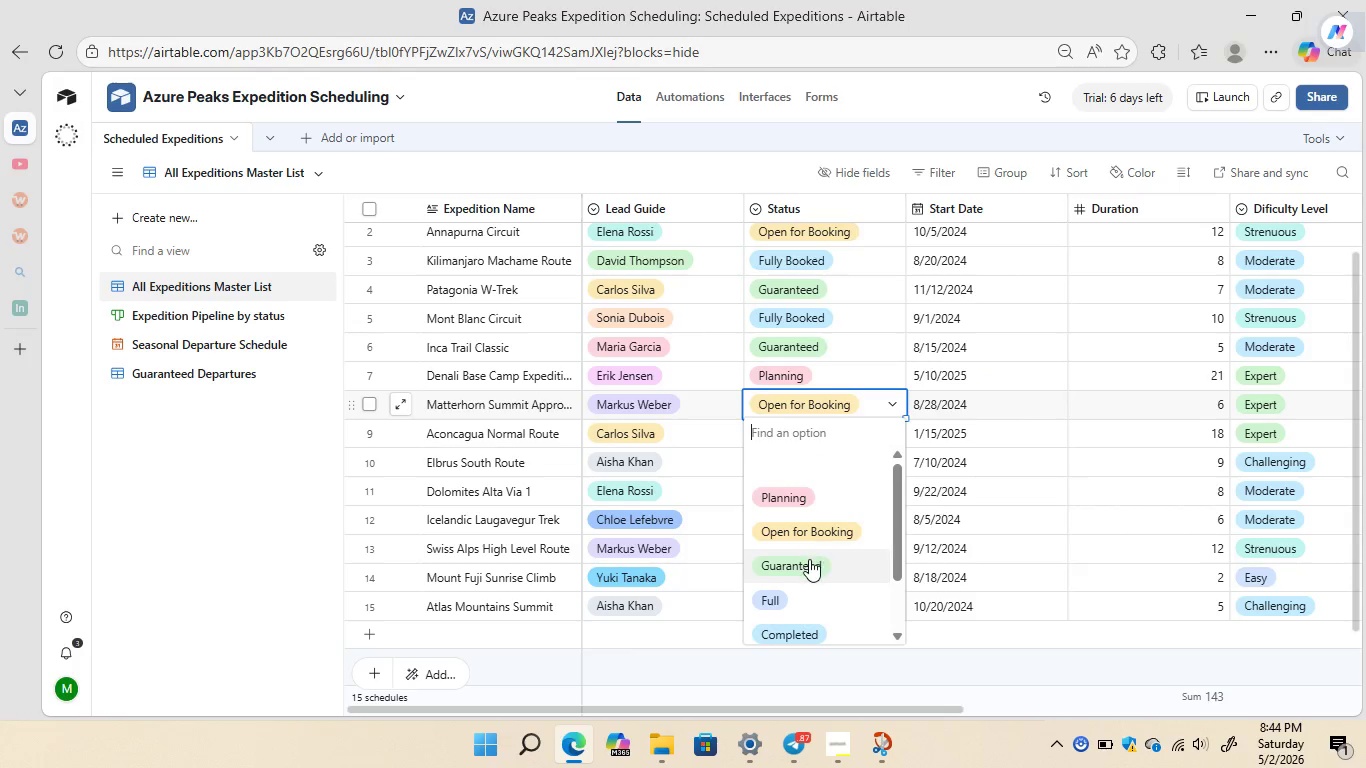 
left_click([803, 565])
 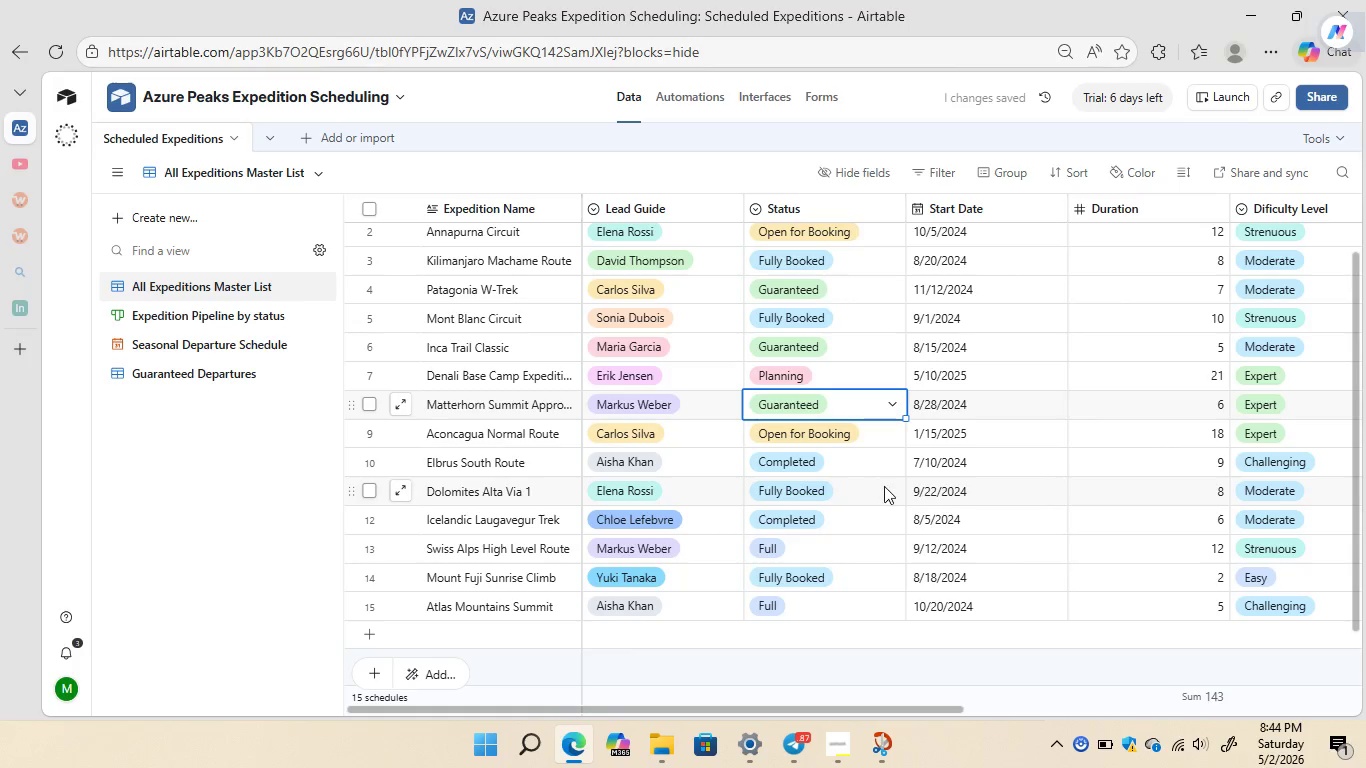 
left_click([891, 486])
 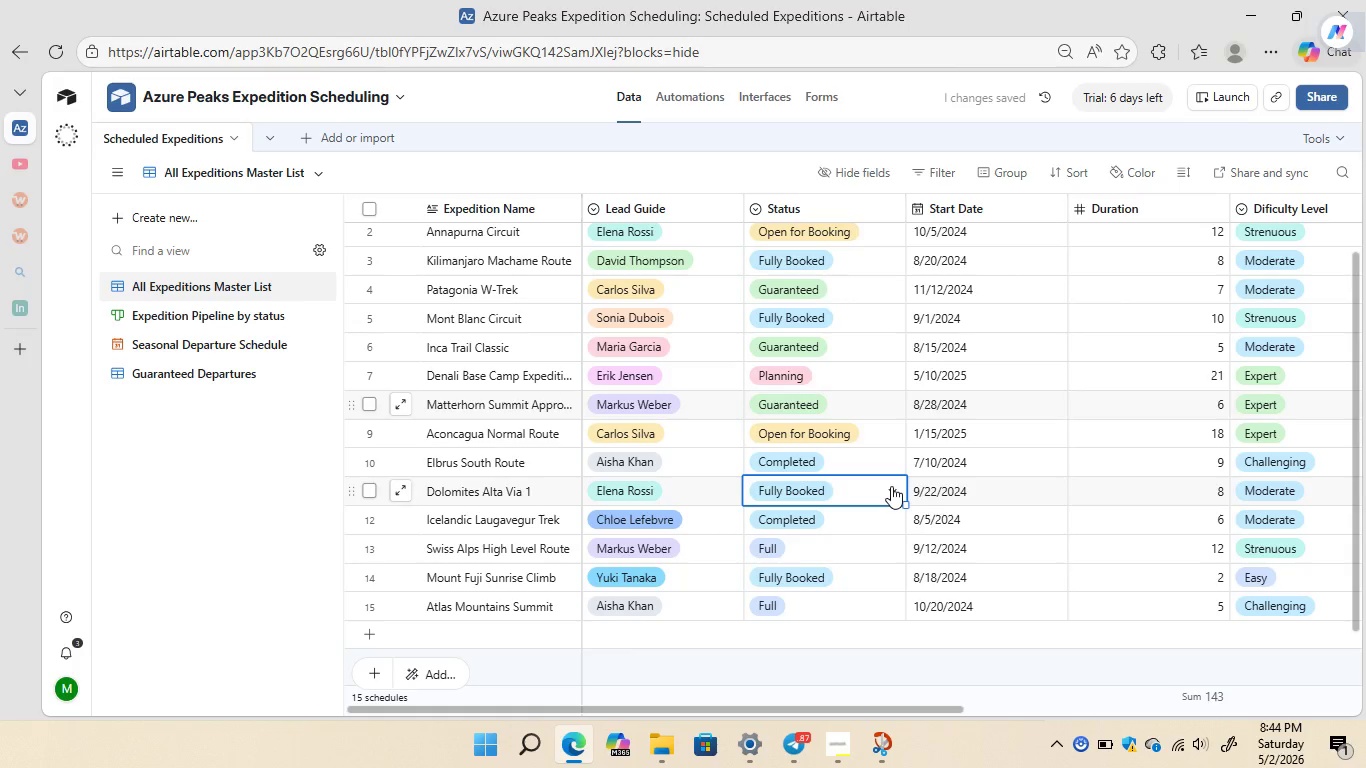 
left_click([891, 486])
 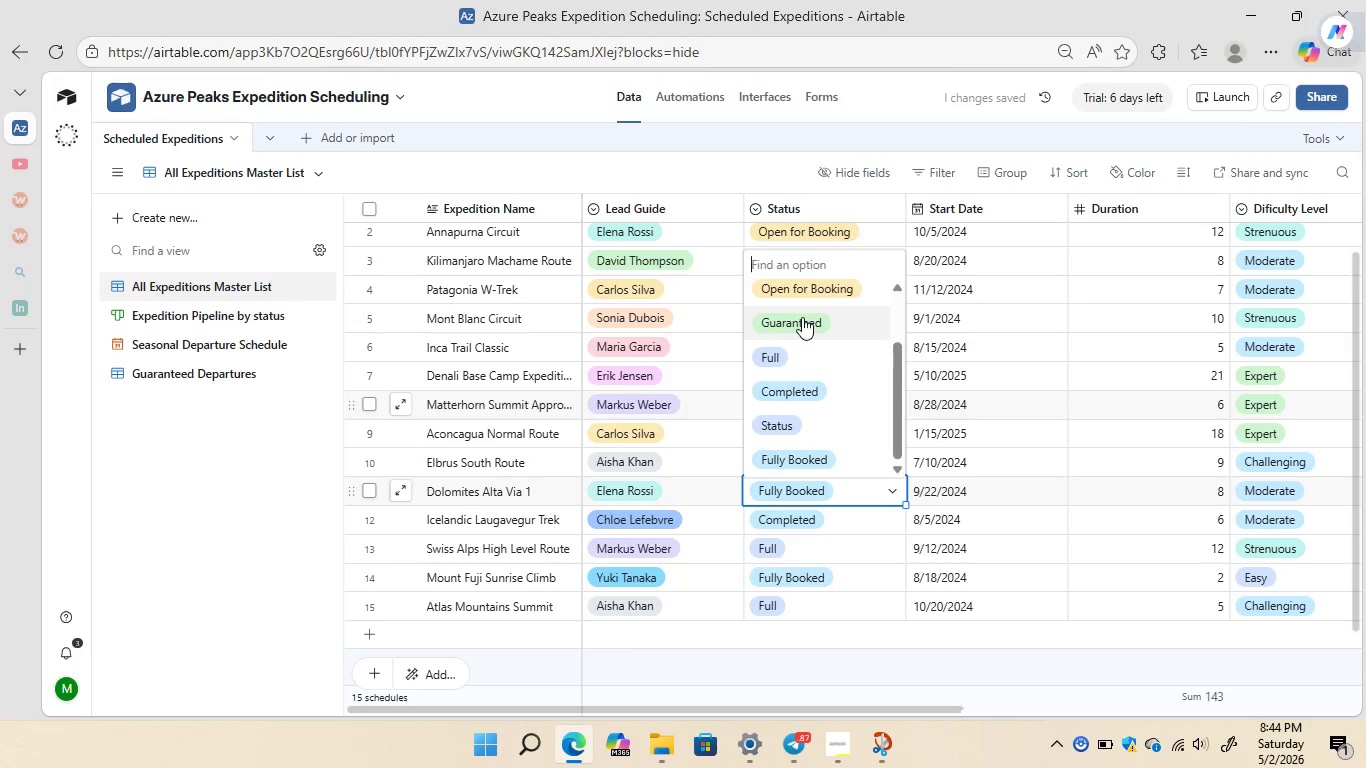 
left_click([802, 317])
 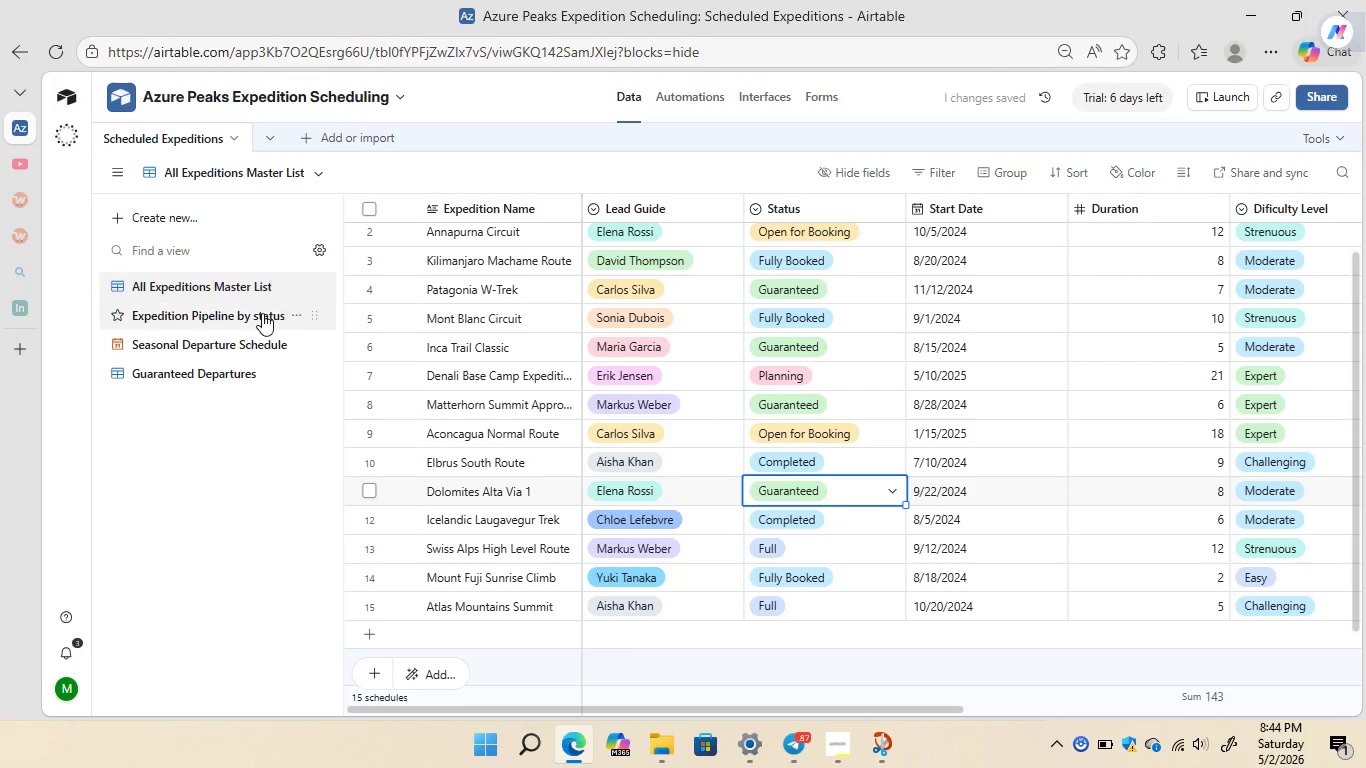 
left_click([207, 366])
 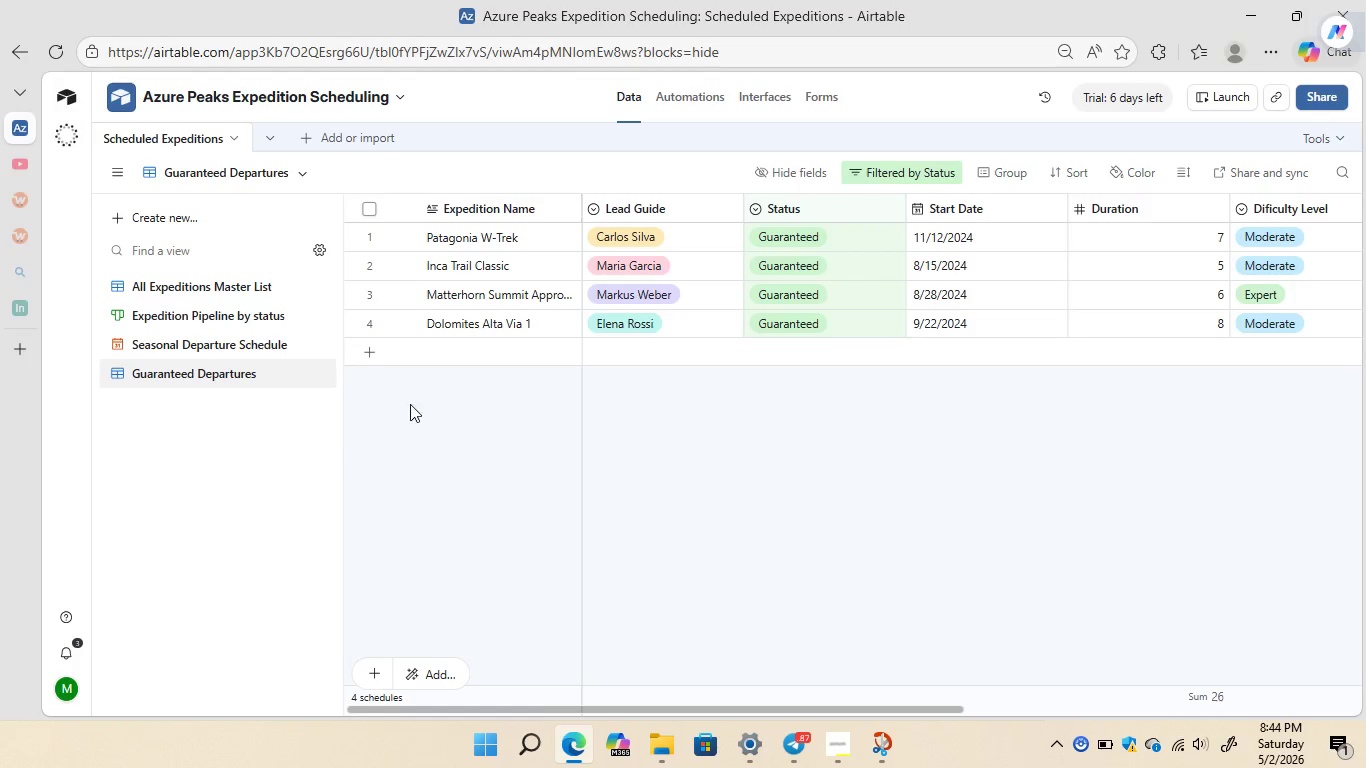 
wait(6.83)
 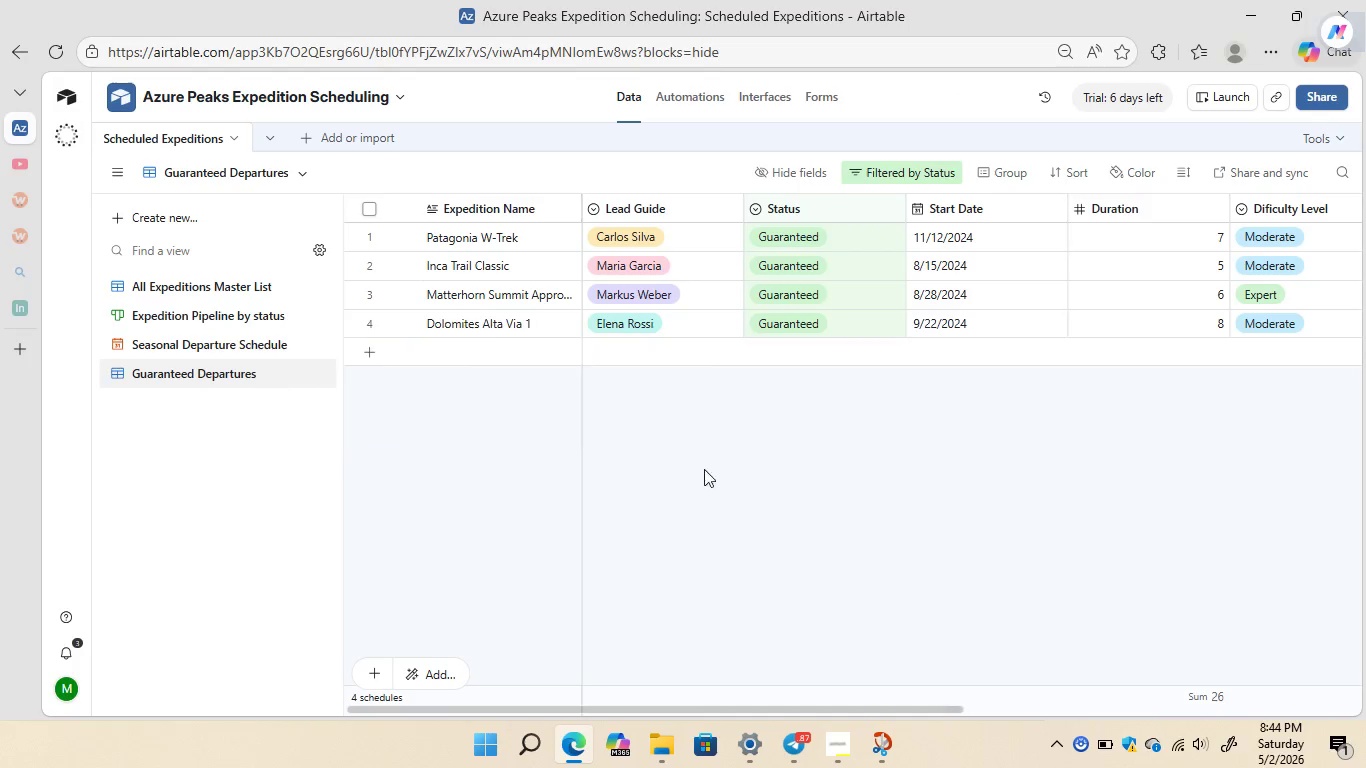 
left_click([233, 337])
 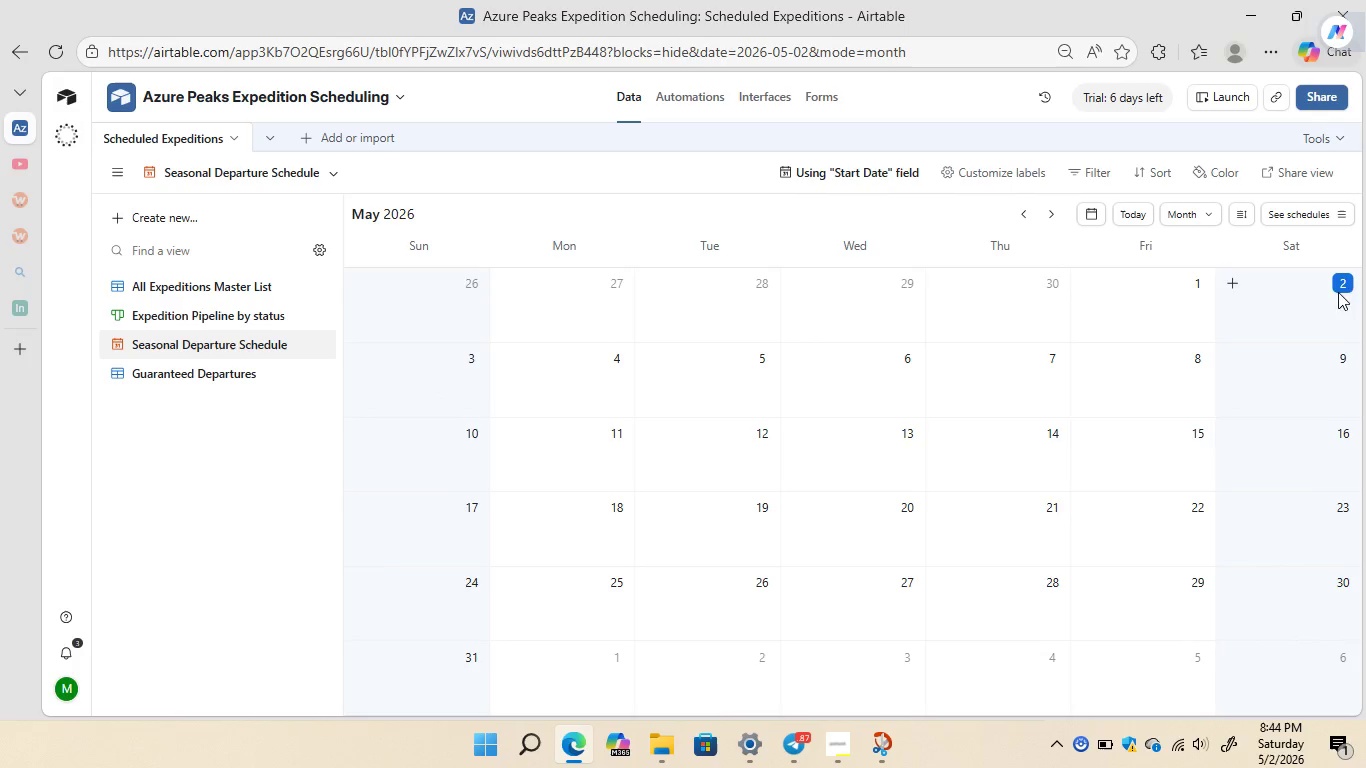 
wait(11.83)
 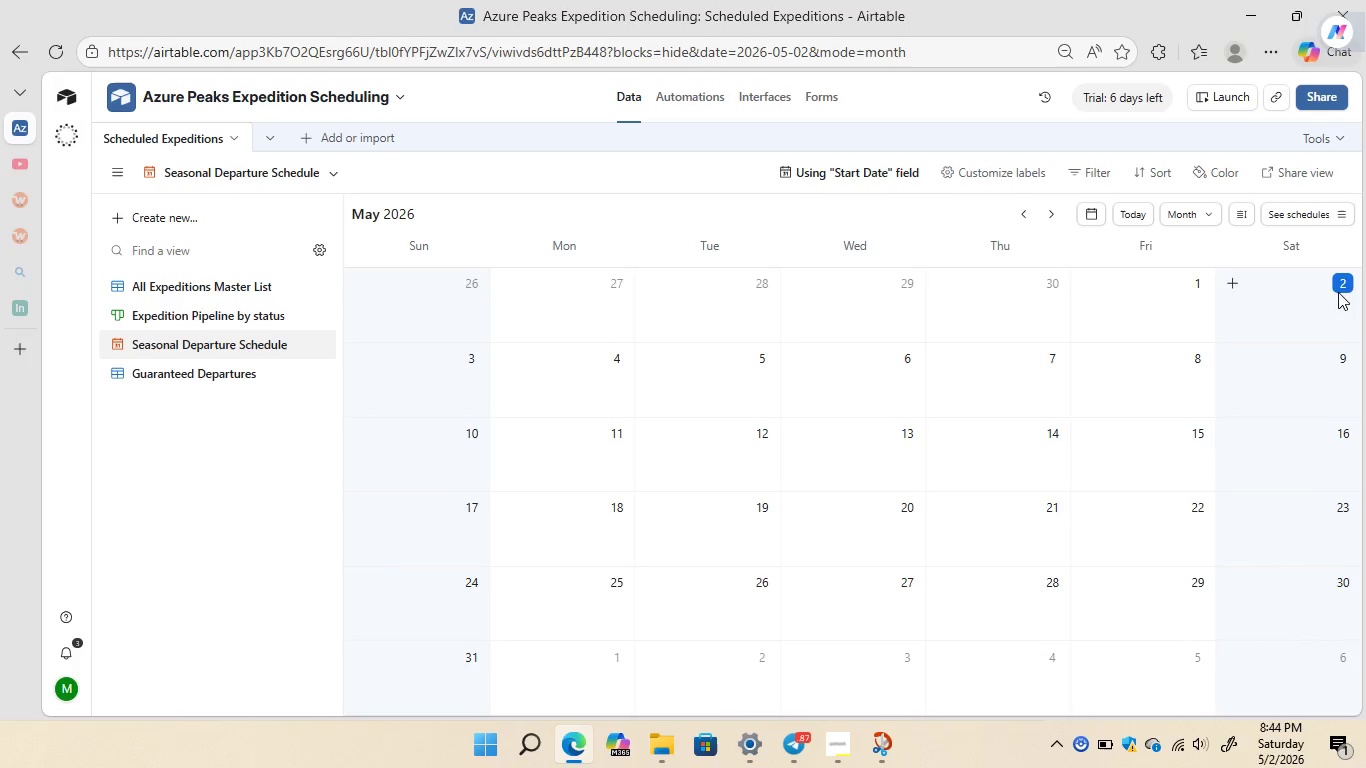 
left_click([828, 682])